 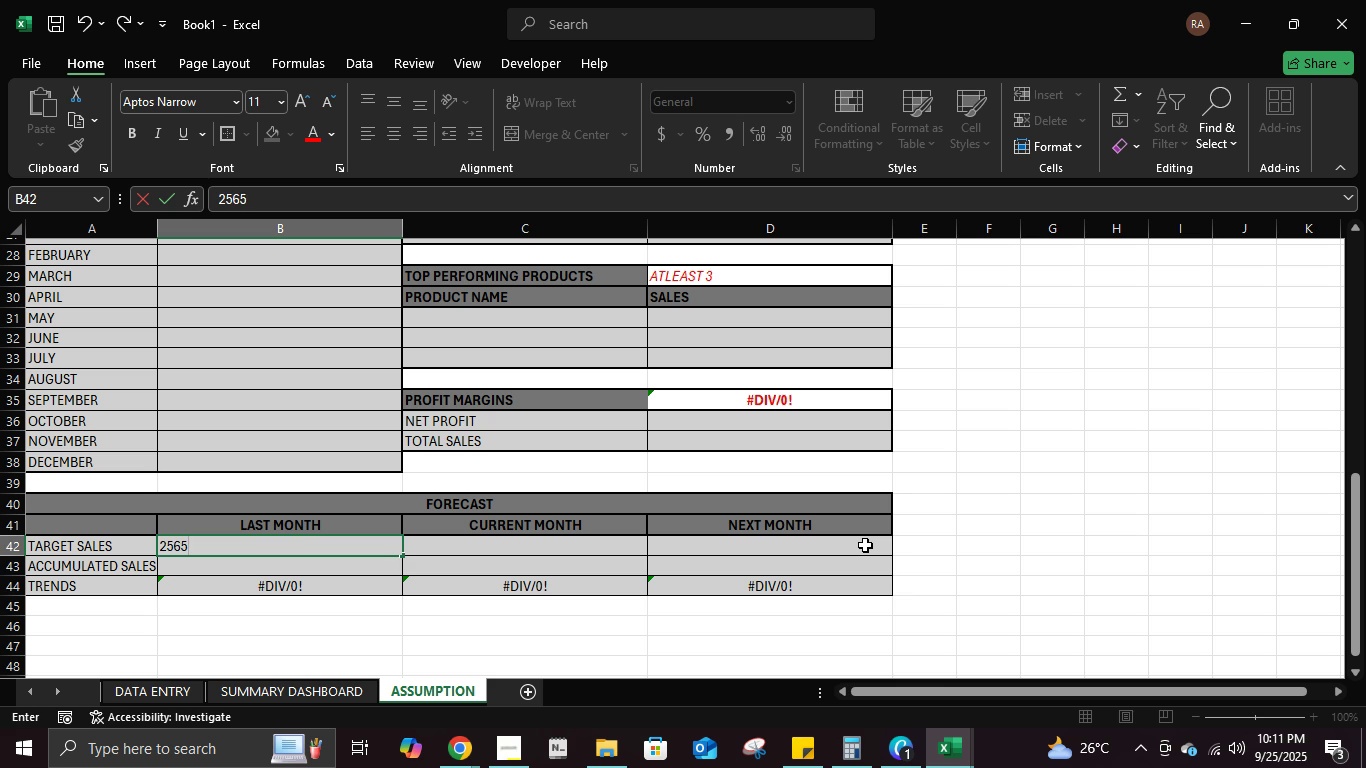 
key(NumpadEnter)
 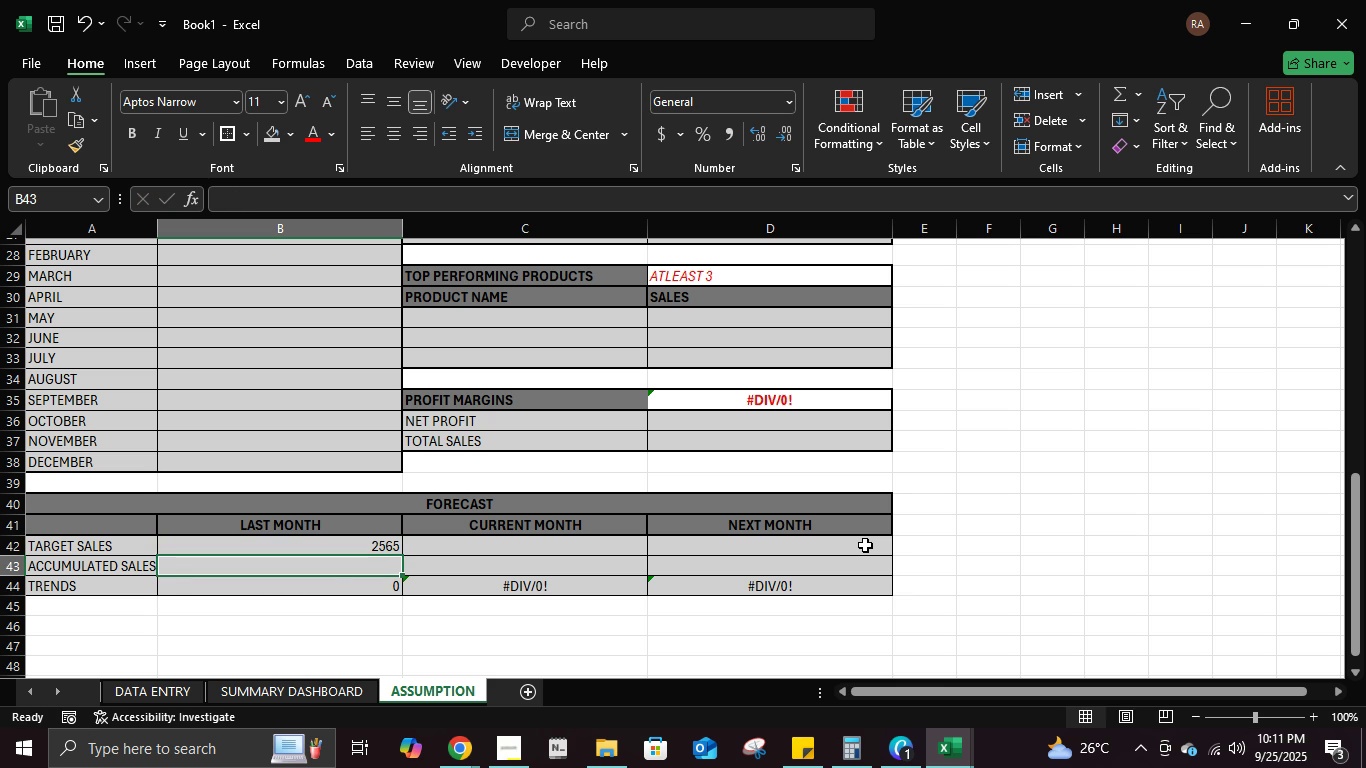 
key(Numpad1)
 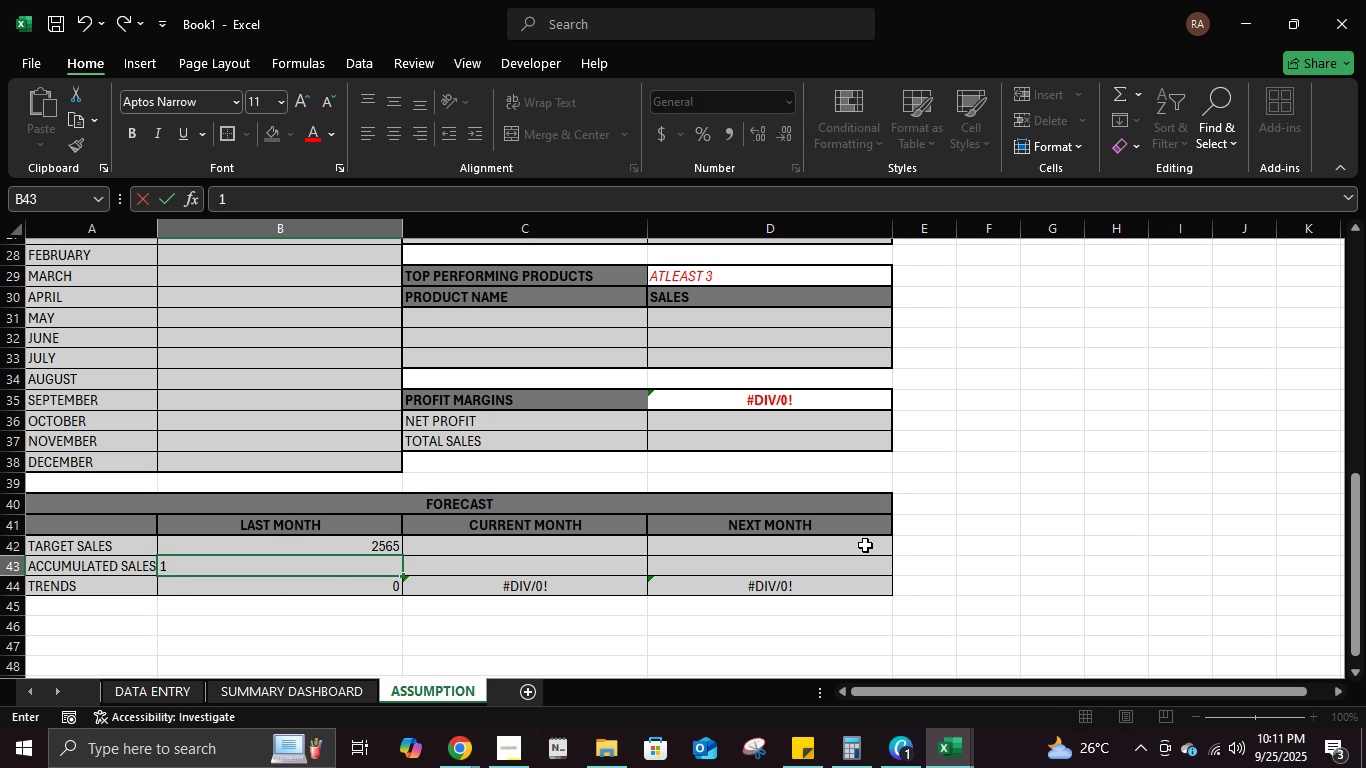 
key(Numpad3)
 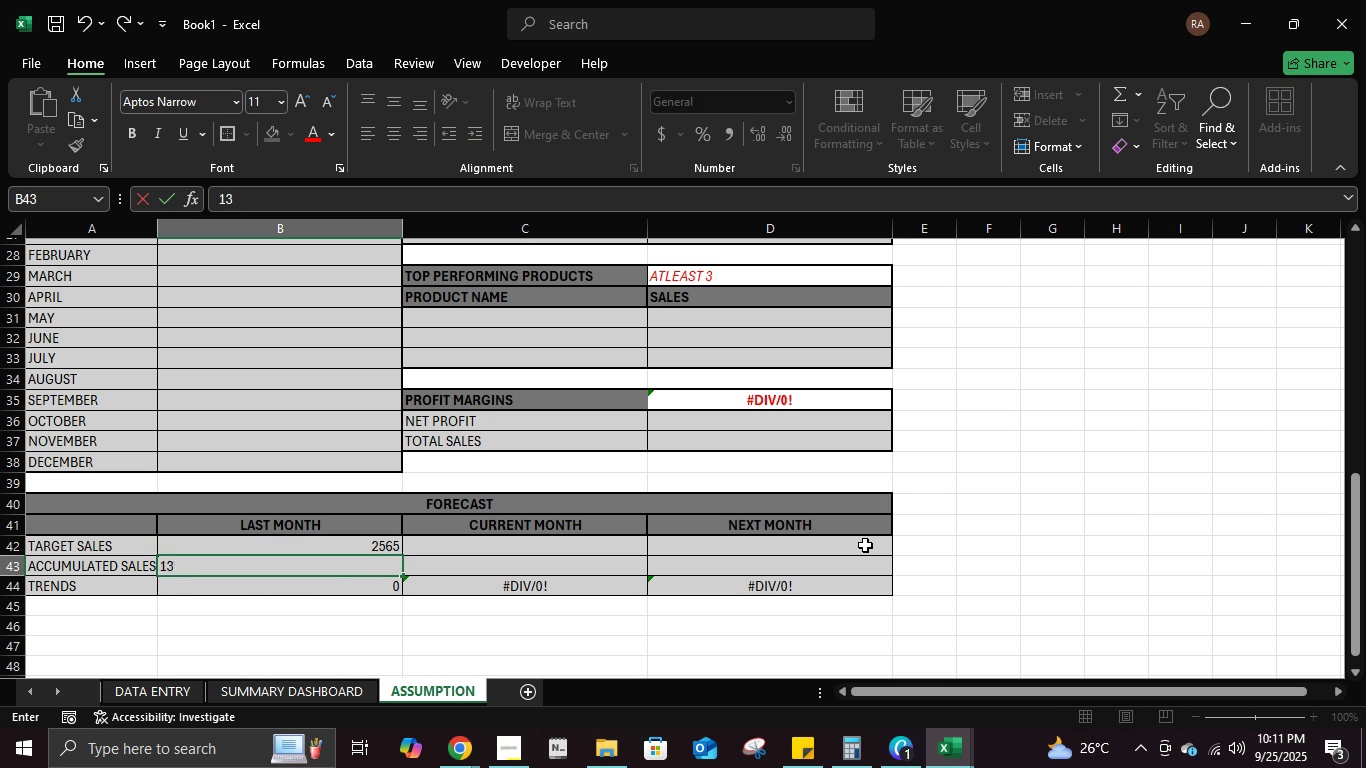 
key(Numpad5)
 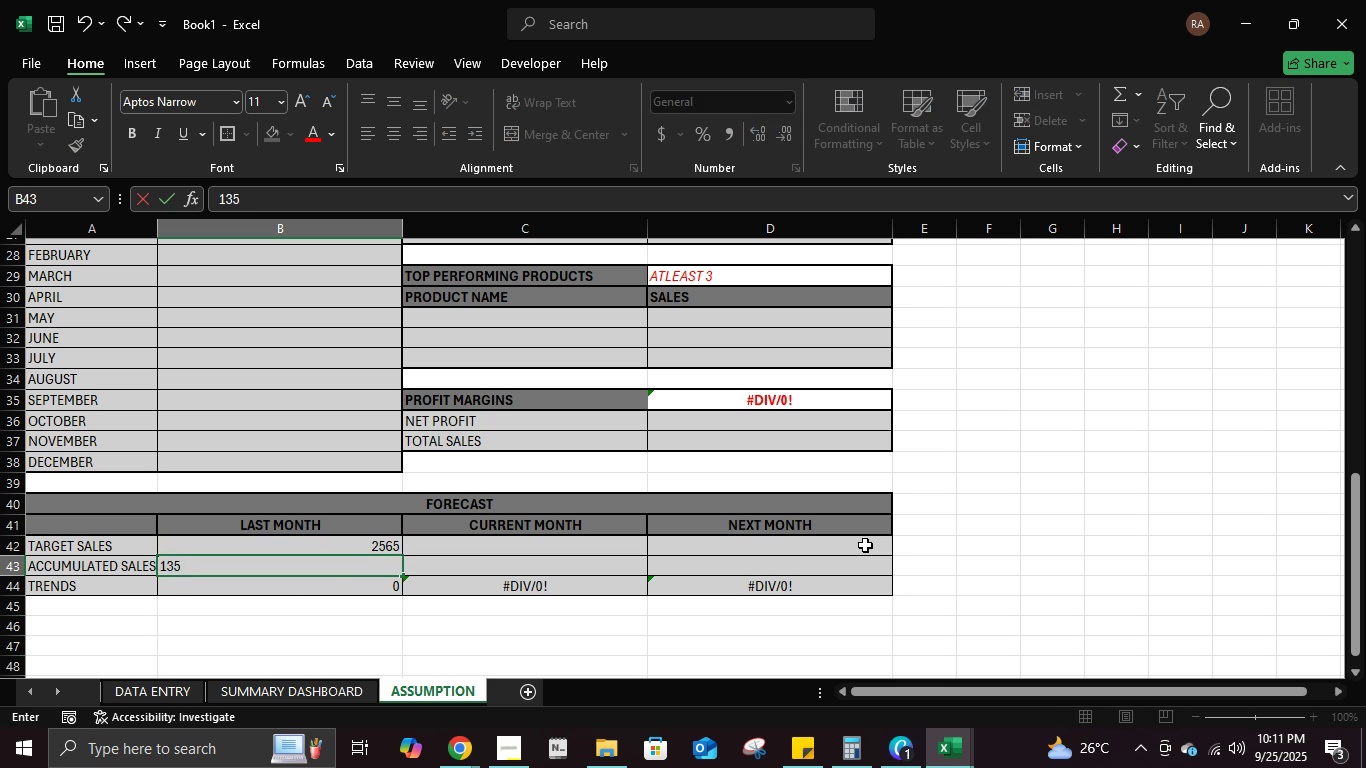 
key(Numpad2)
 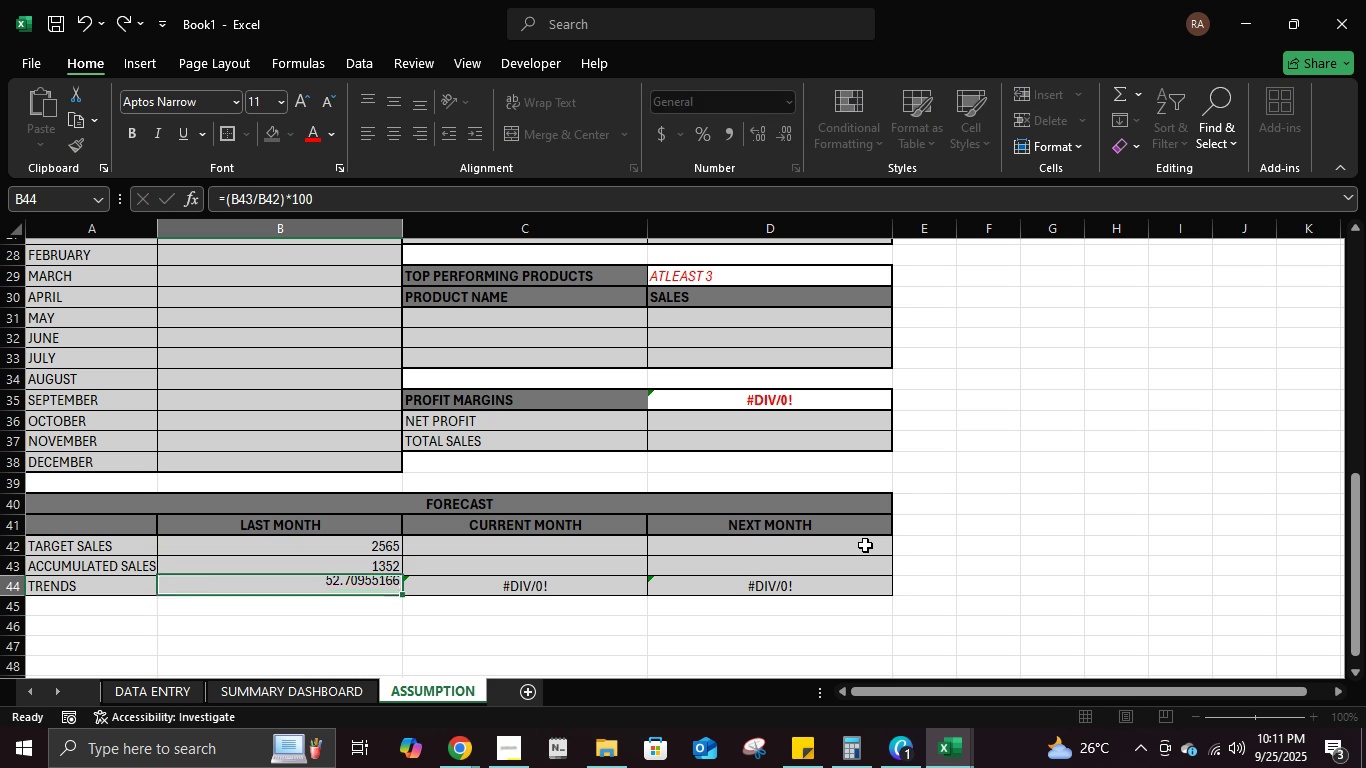 
key(NumpadEnter)
 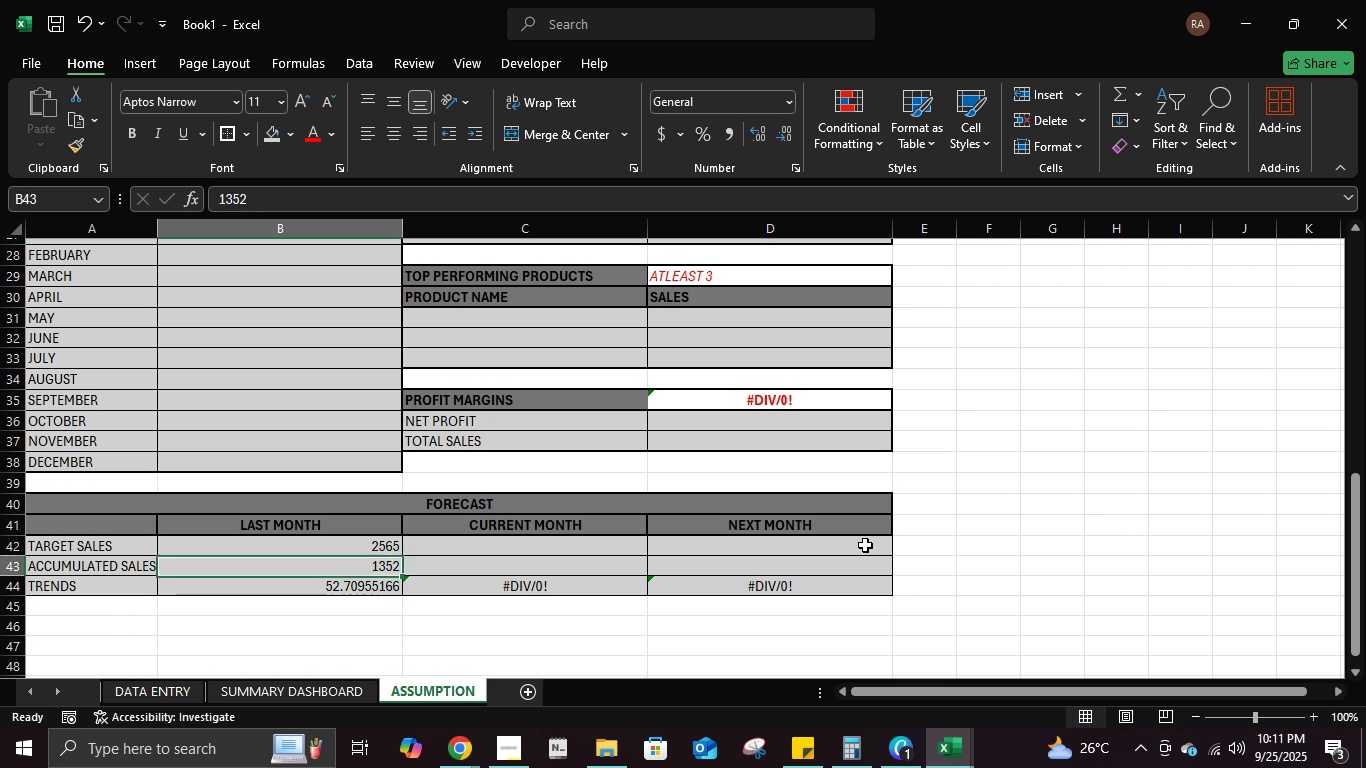 
key(ArrowUp)
 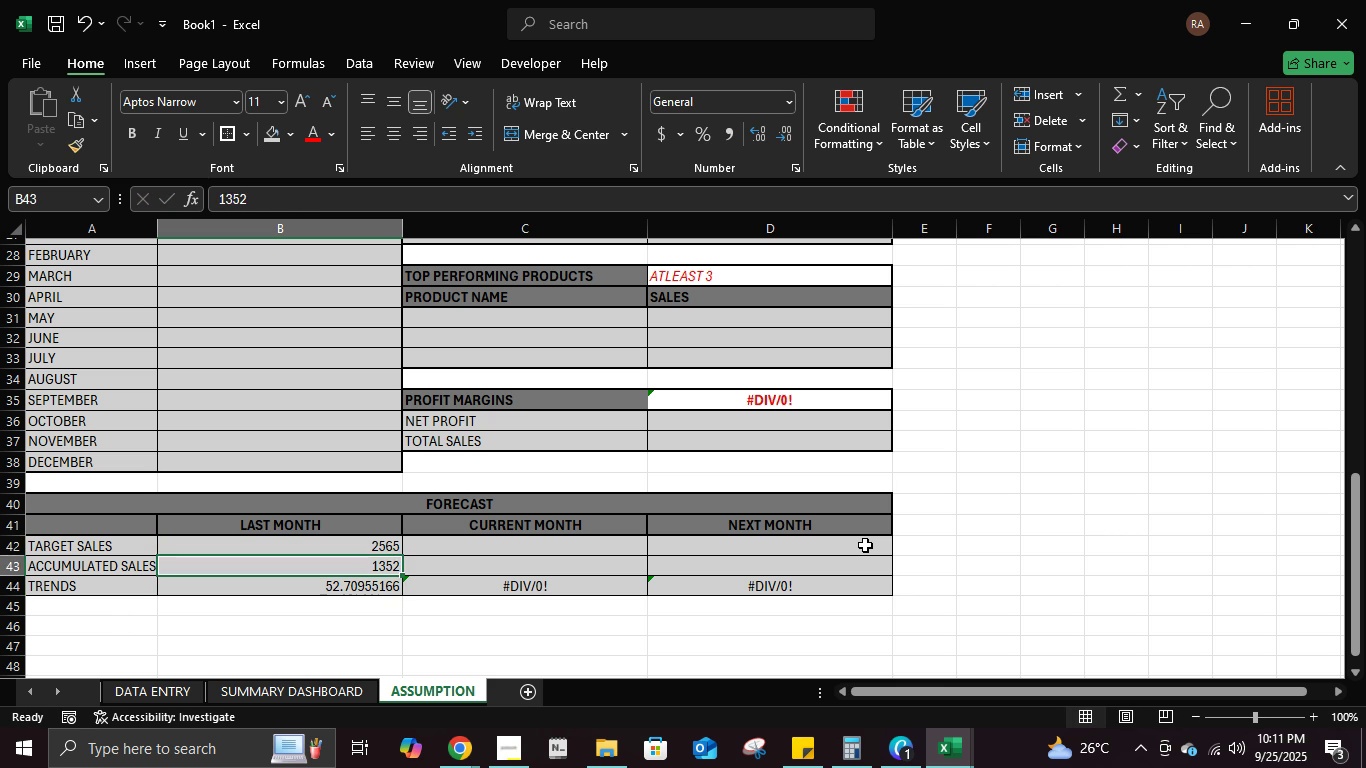 
key(ArrowDown)
 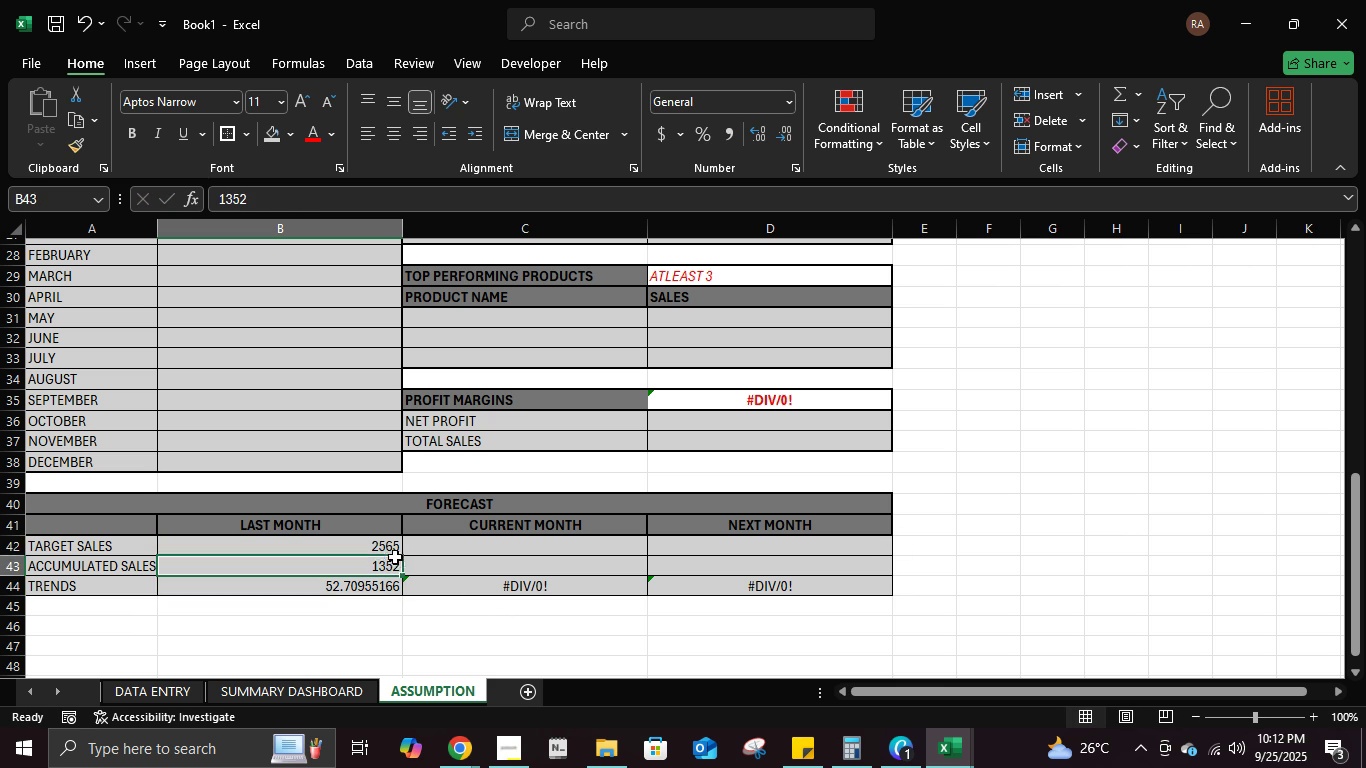 
key(Delete)
 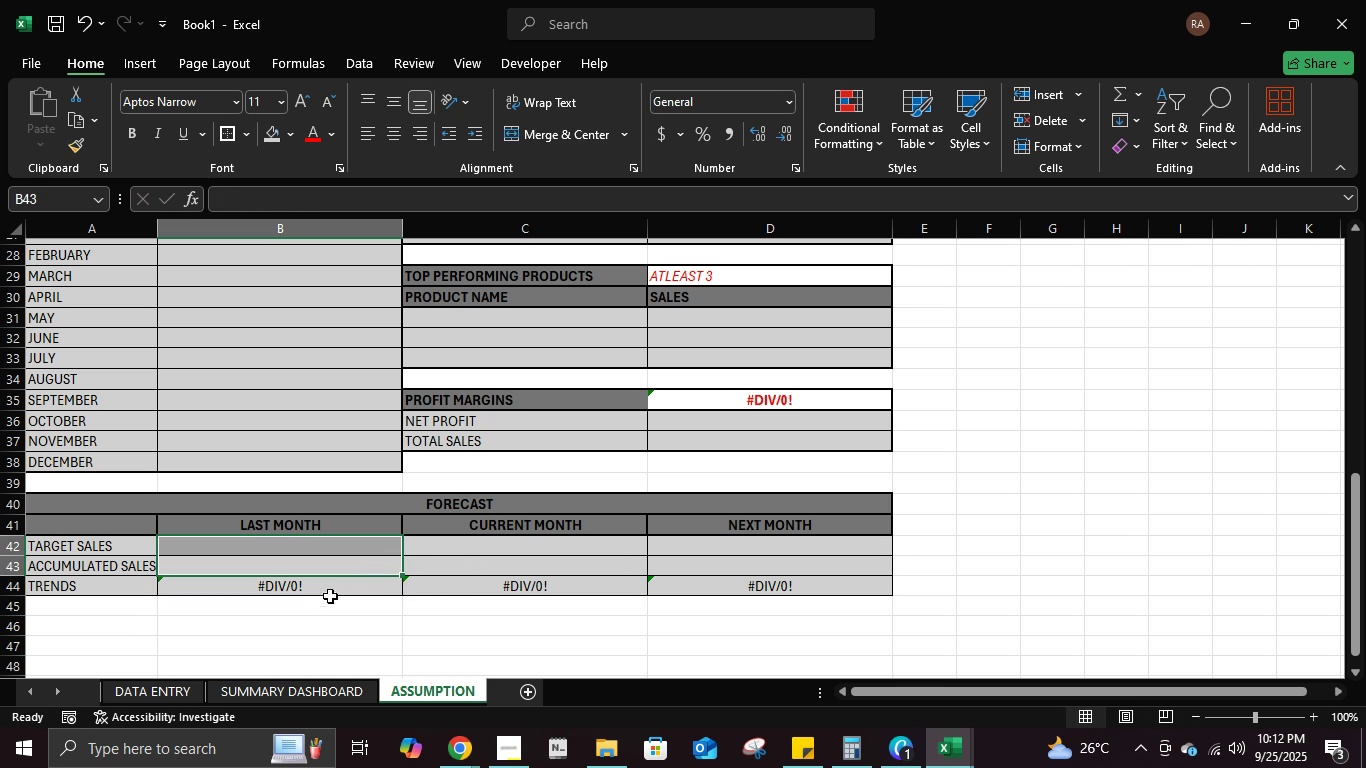 
left_click([335, 587])
 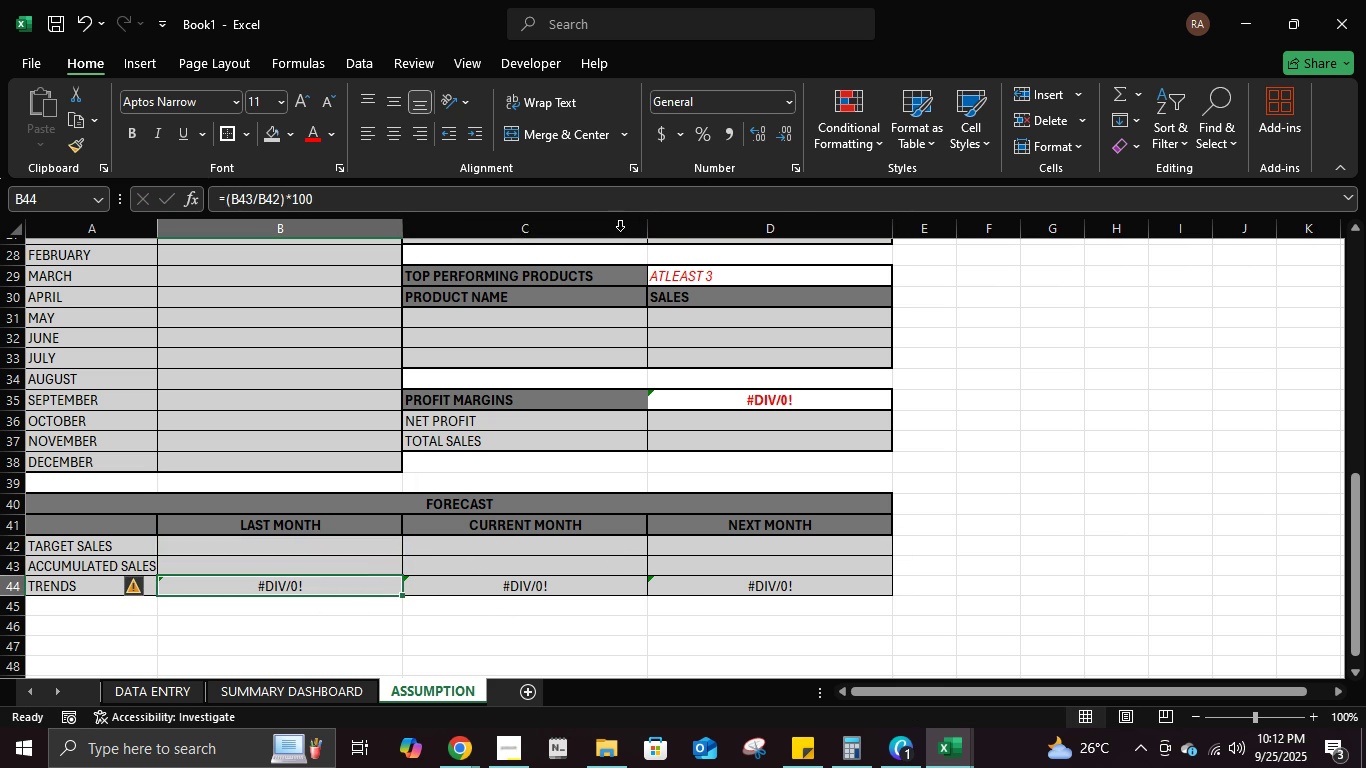 
left_click([700, 136])
 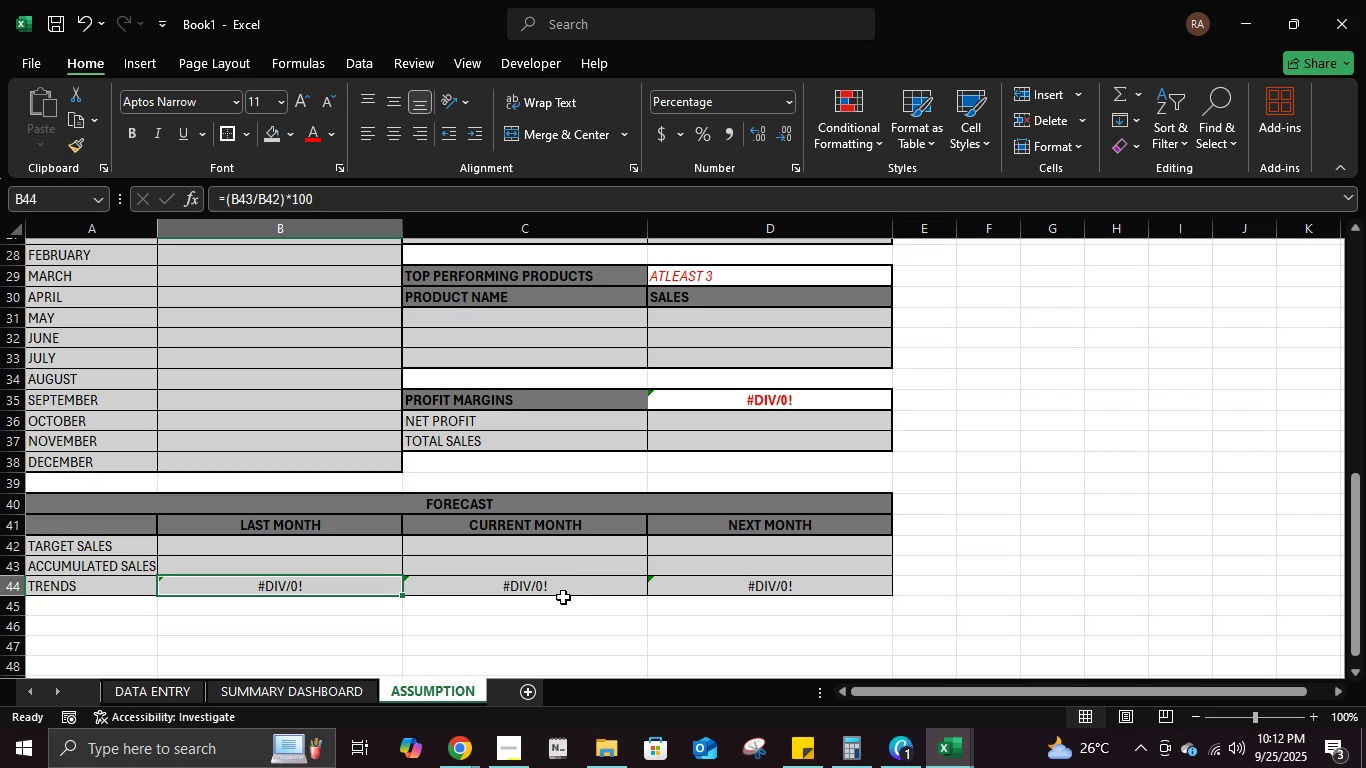 
left_click([562, 588])
 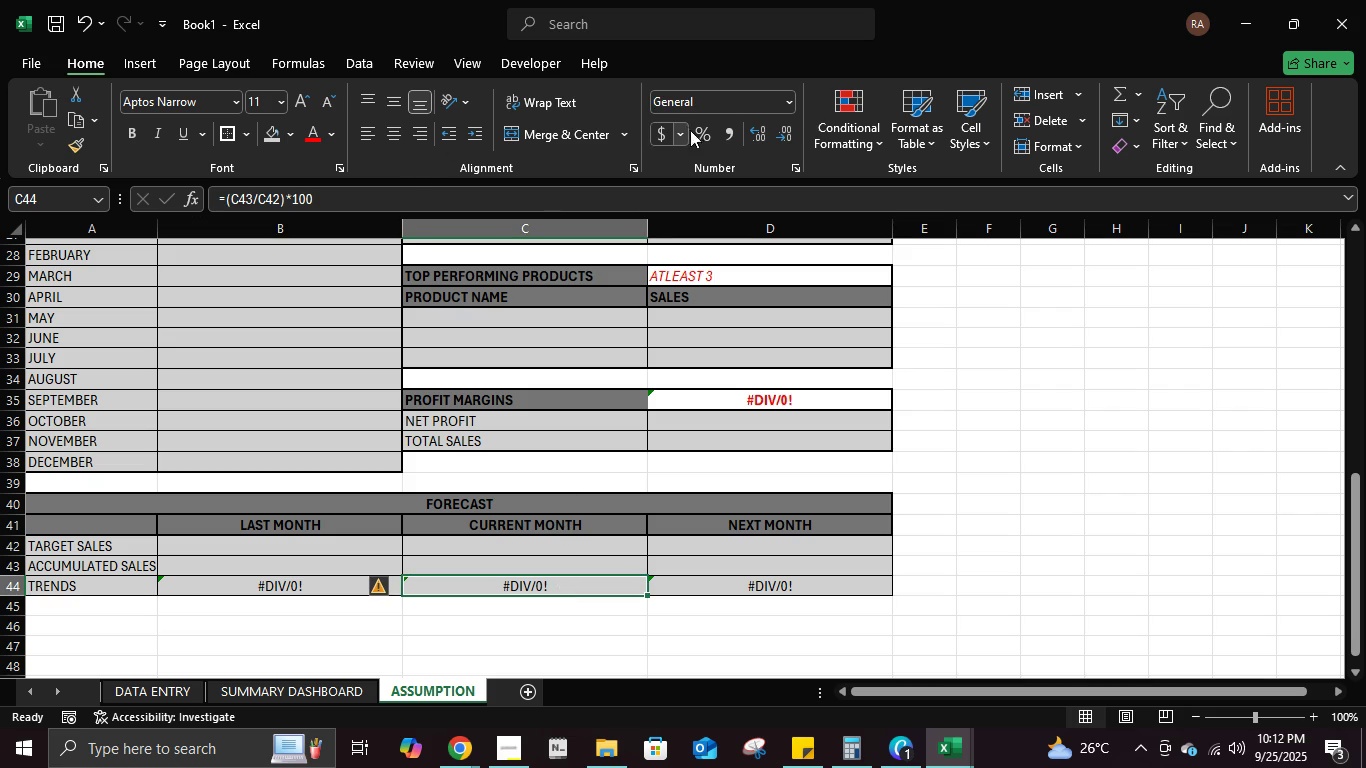 
left_click([698, 133])
 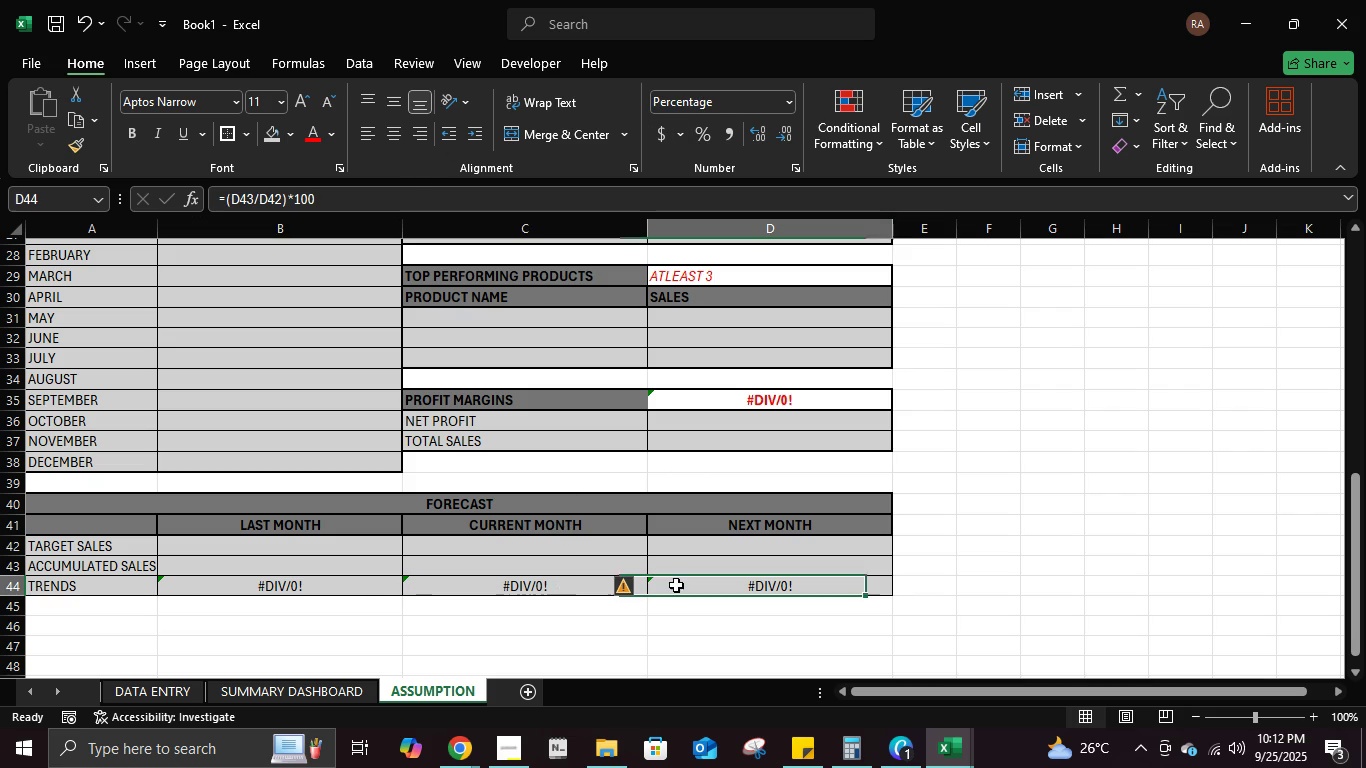 
left_click([676, 585])
 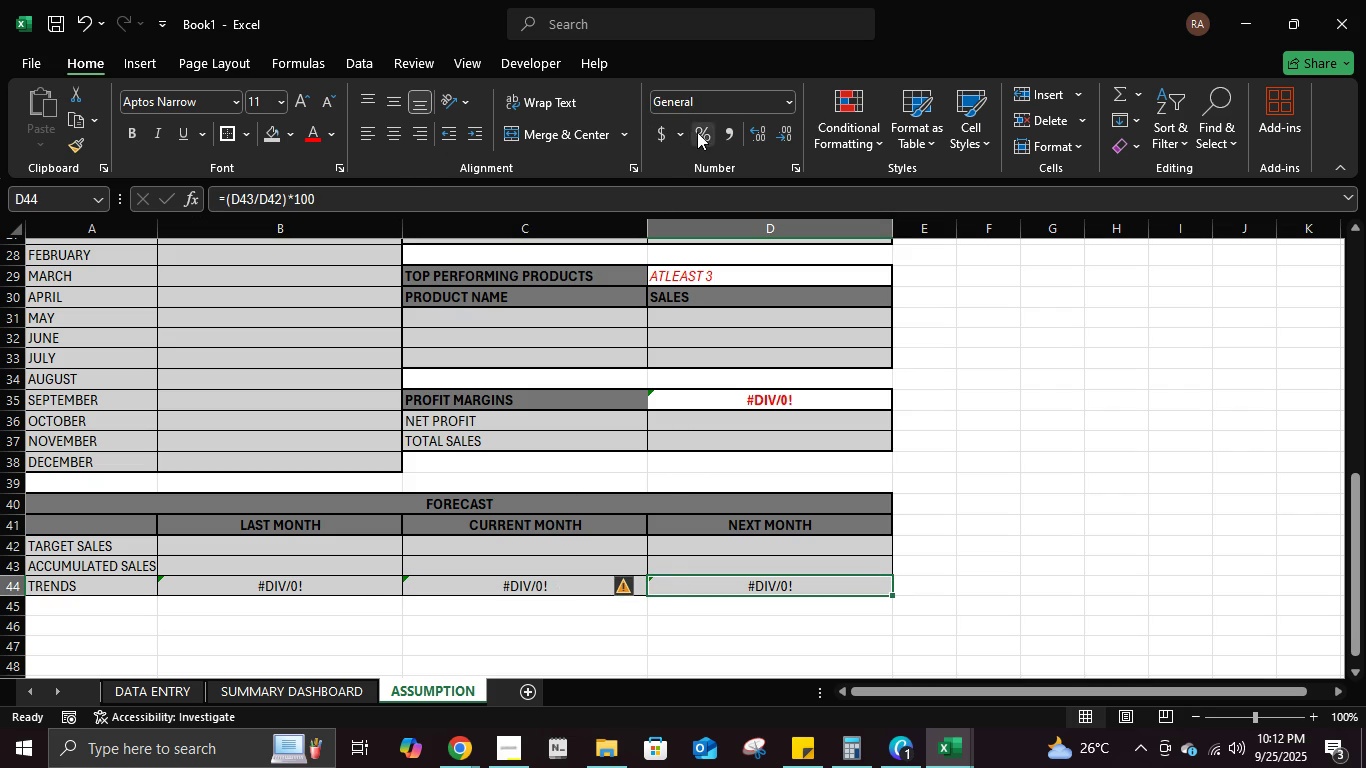 
left_click([699, 131])
 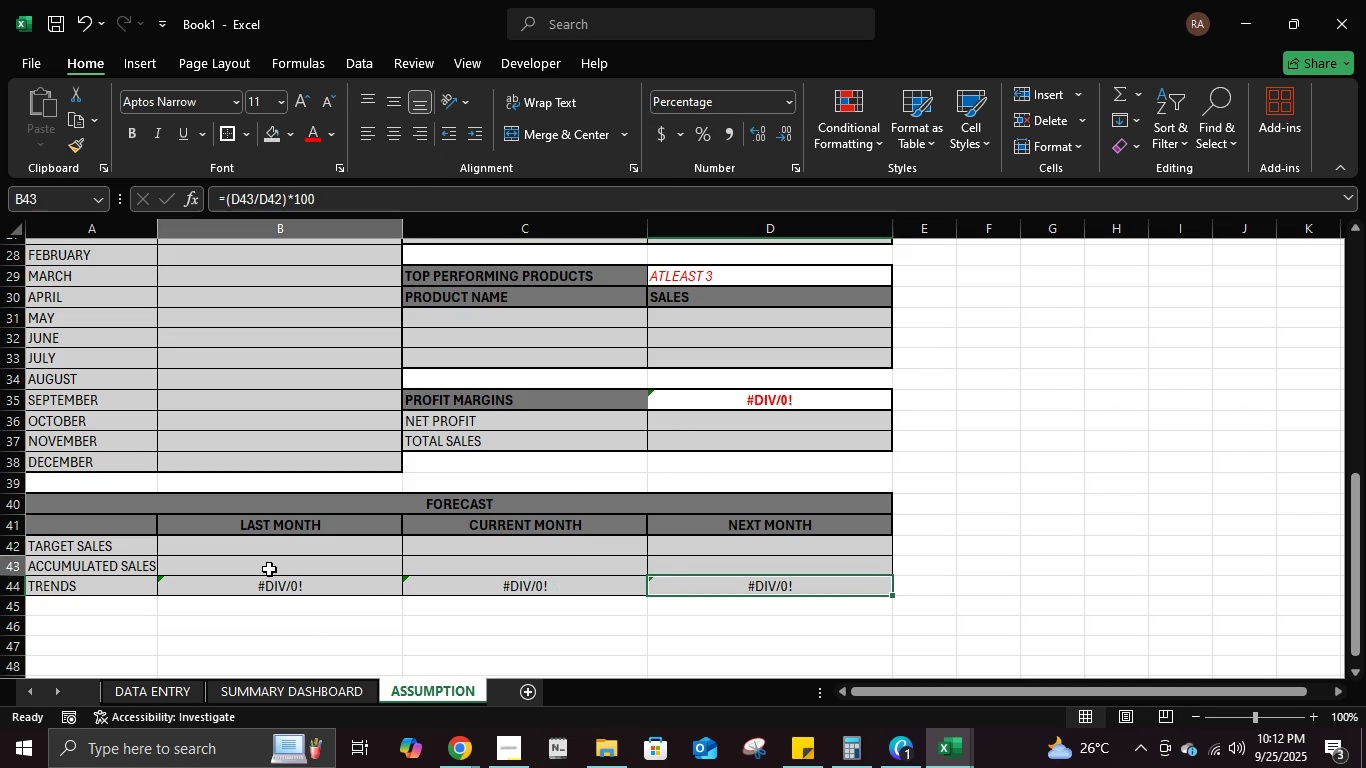 
left_click([269, 569])
 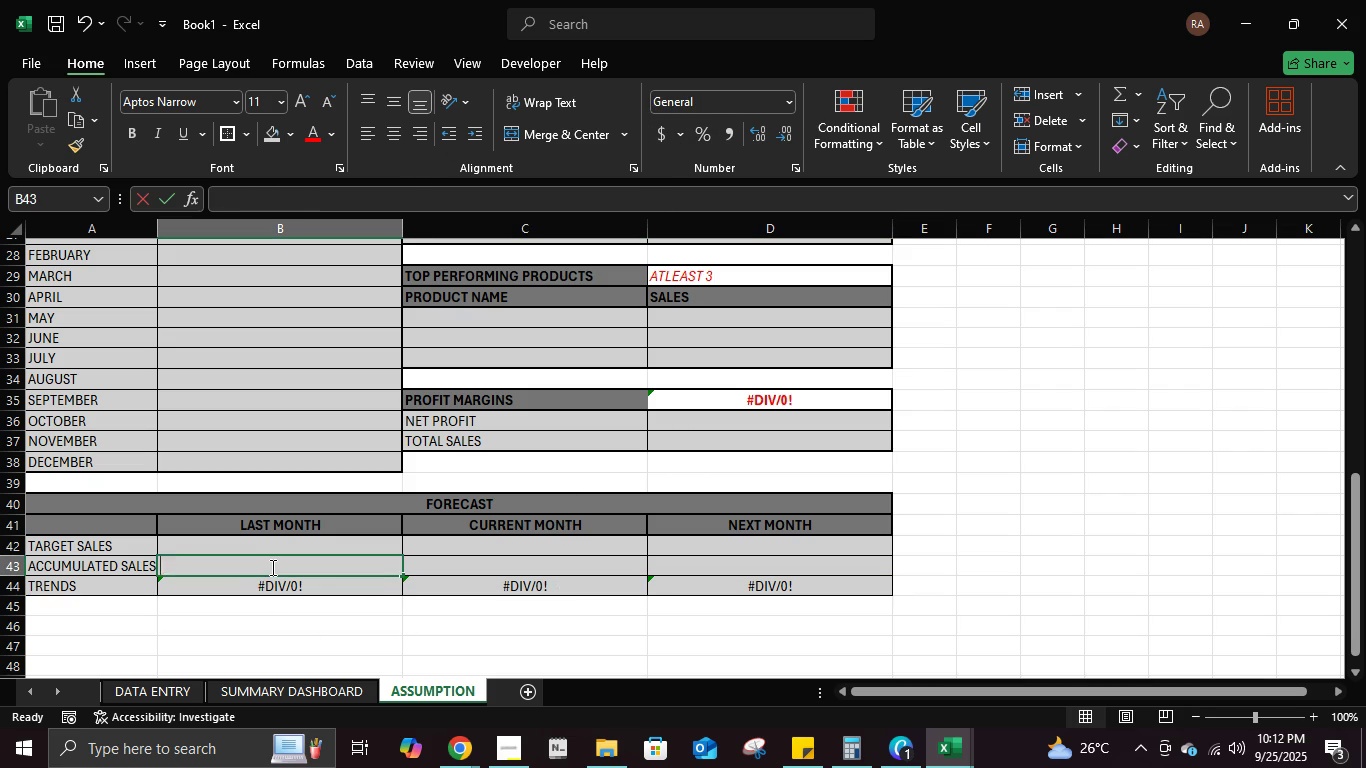 
key(Numpad1)
 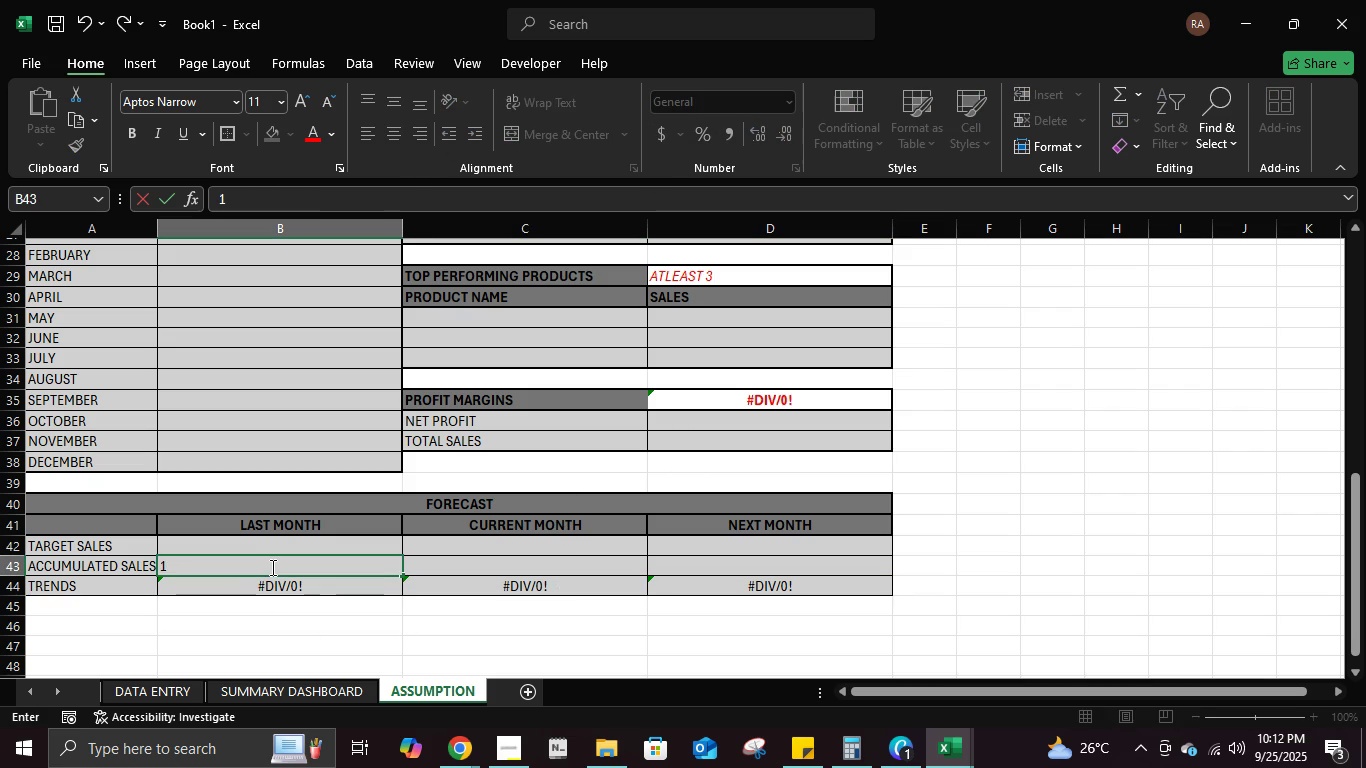 
key(Numpad5)
 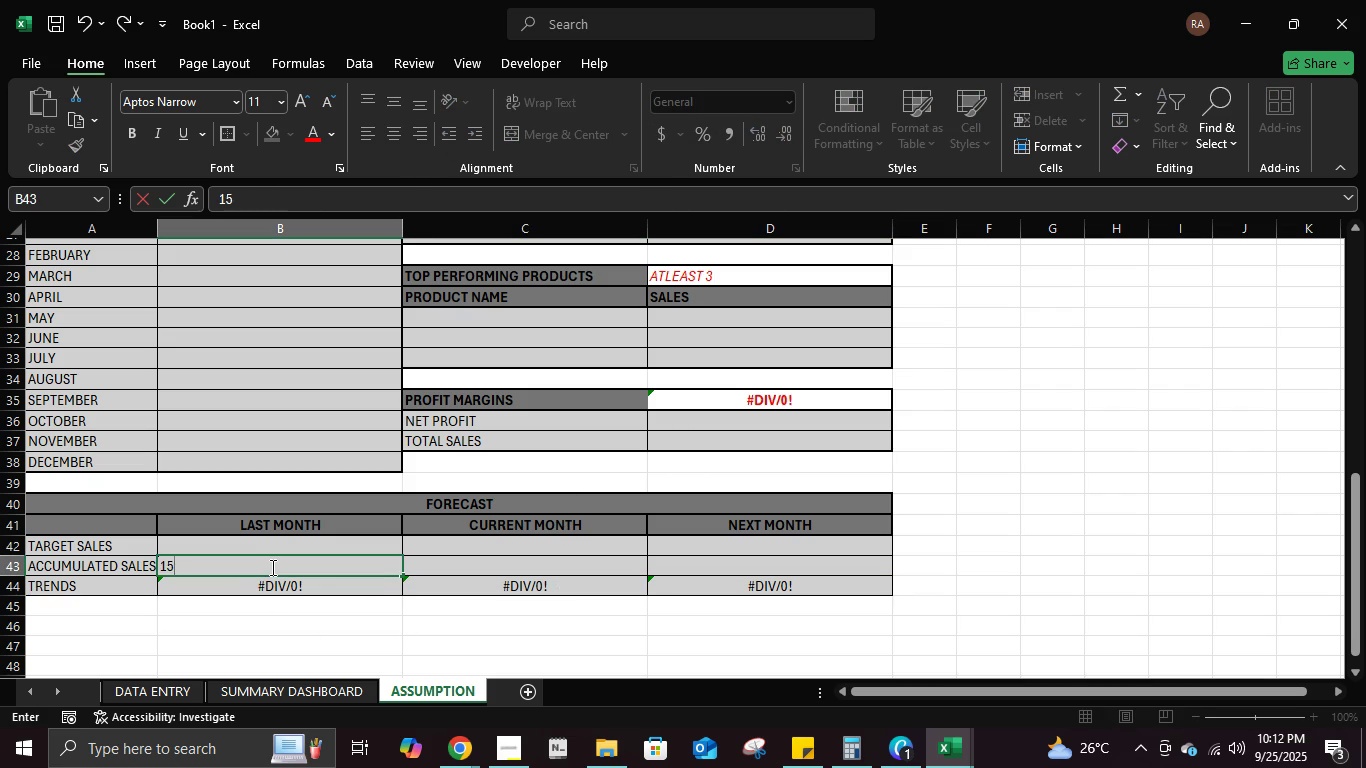 
key(Numpad8)
 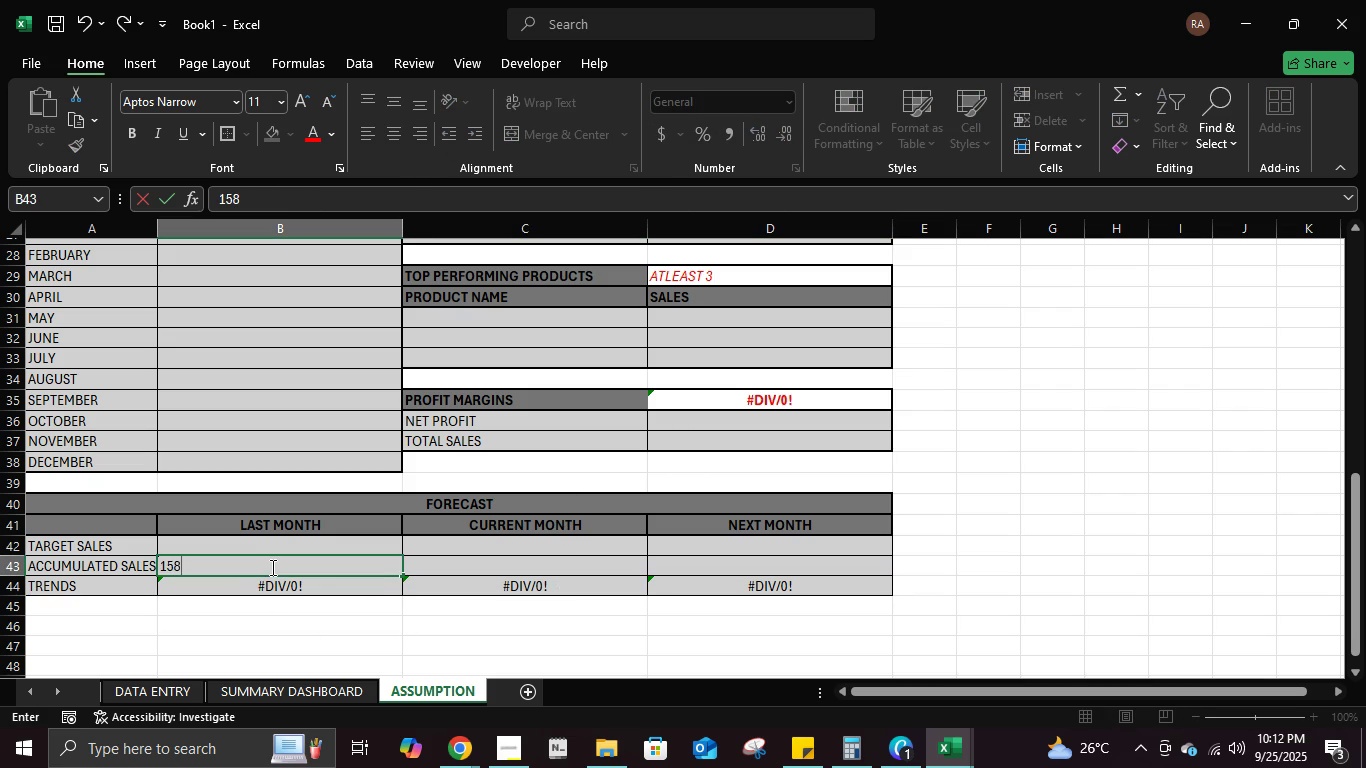 
key(ArrowUp)
 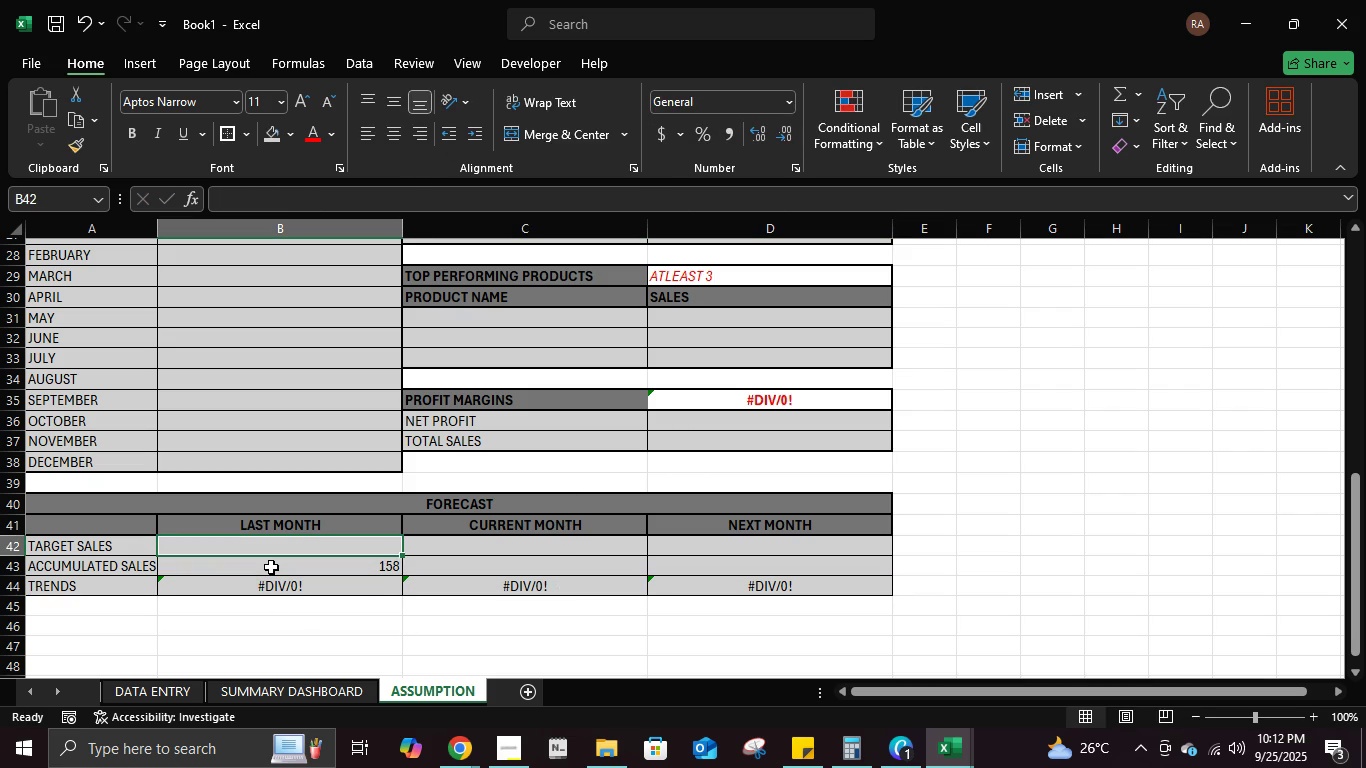 
key(Numpad1)
 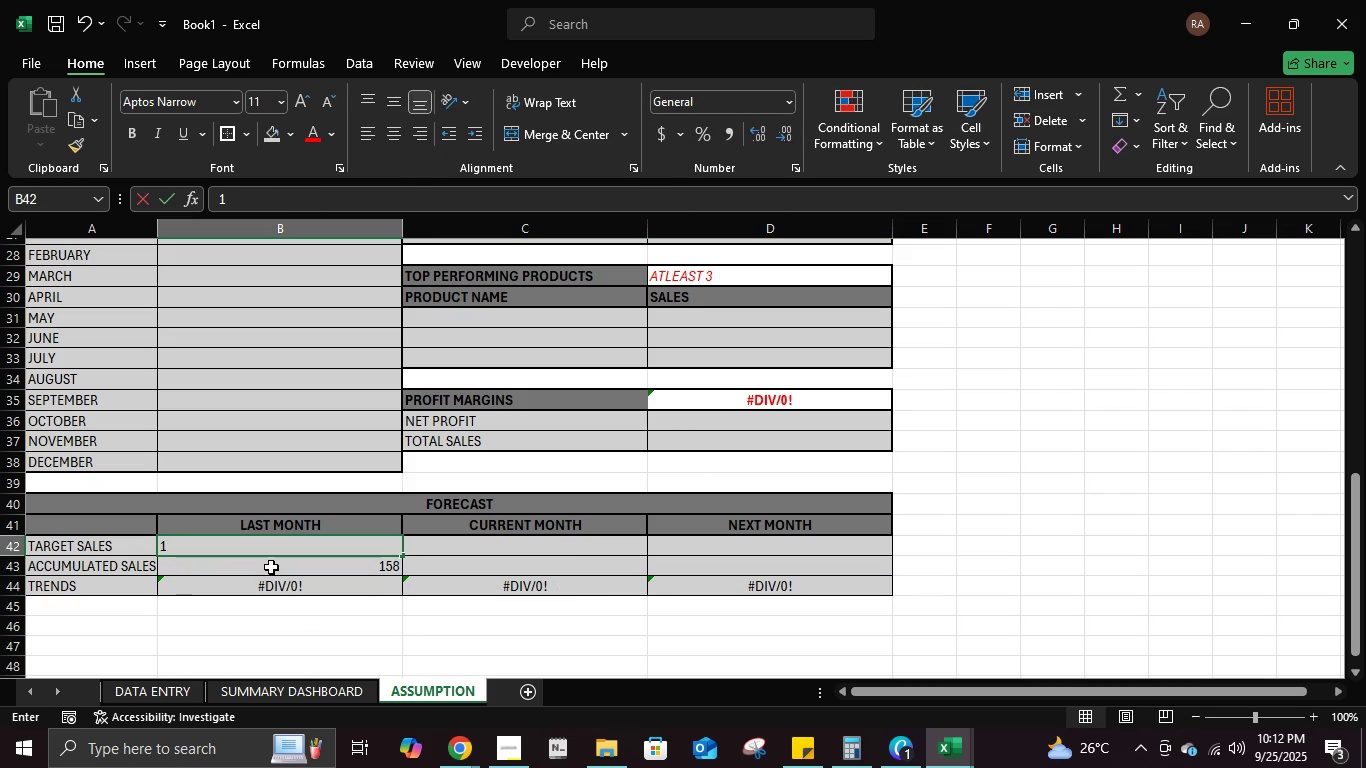 
key(Numpad2)
 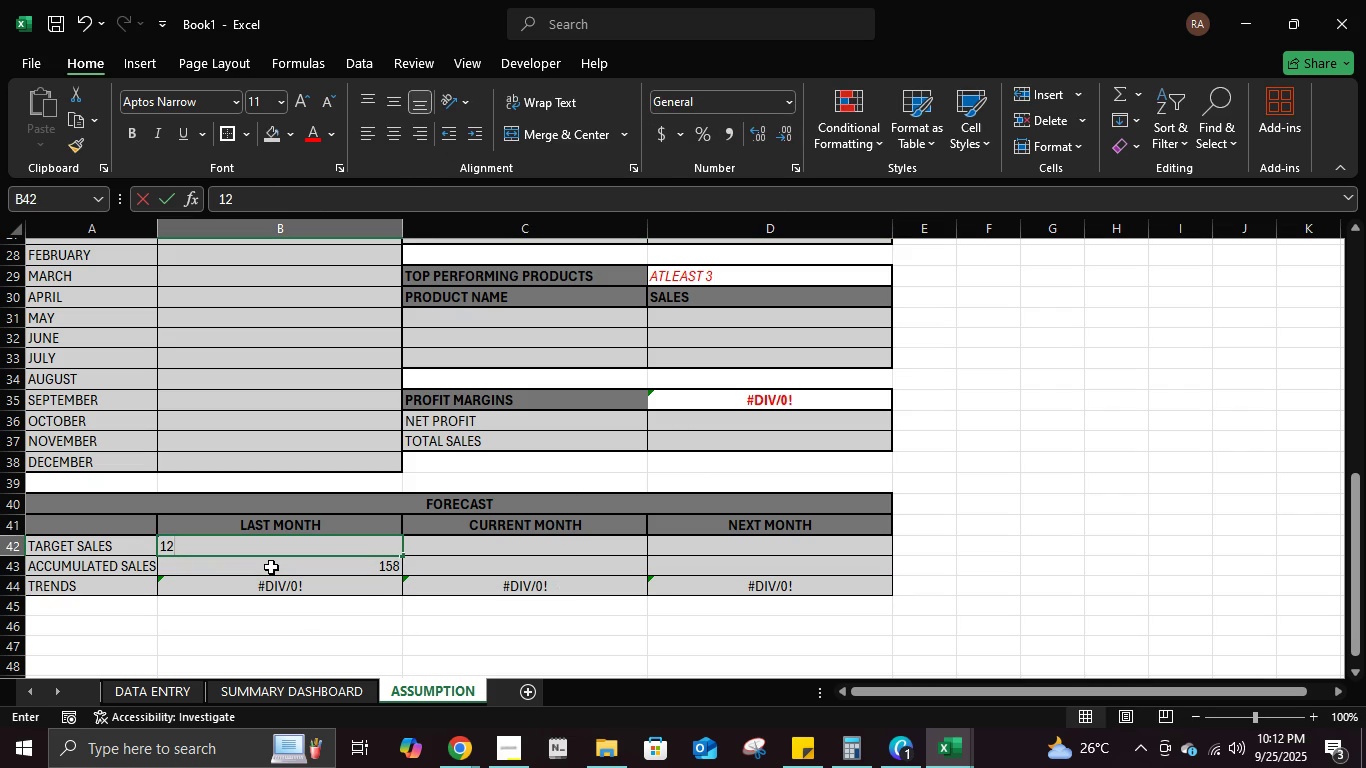 
key(Numpad5)
 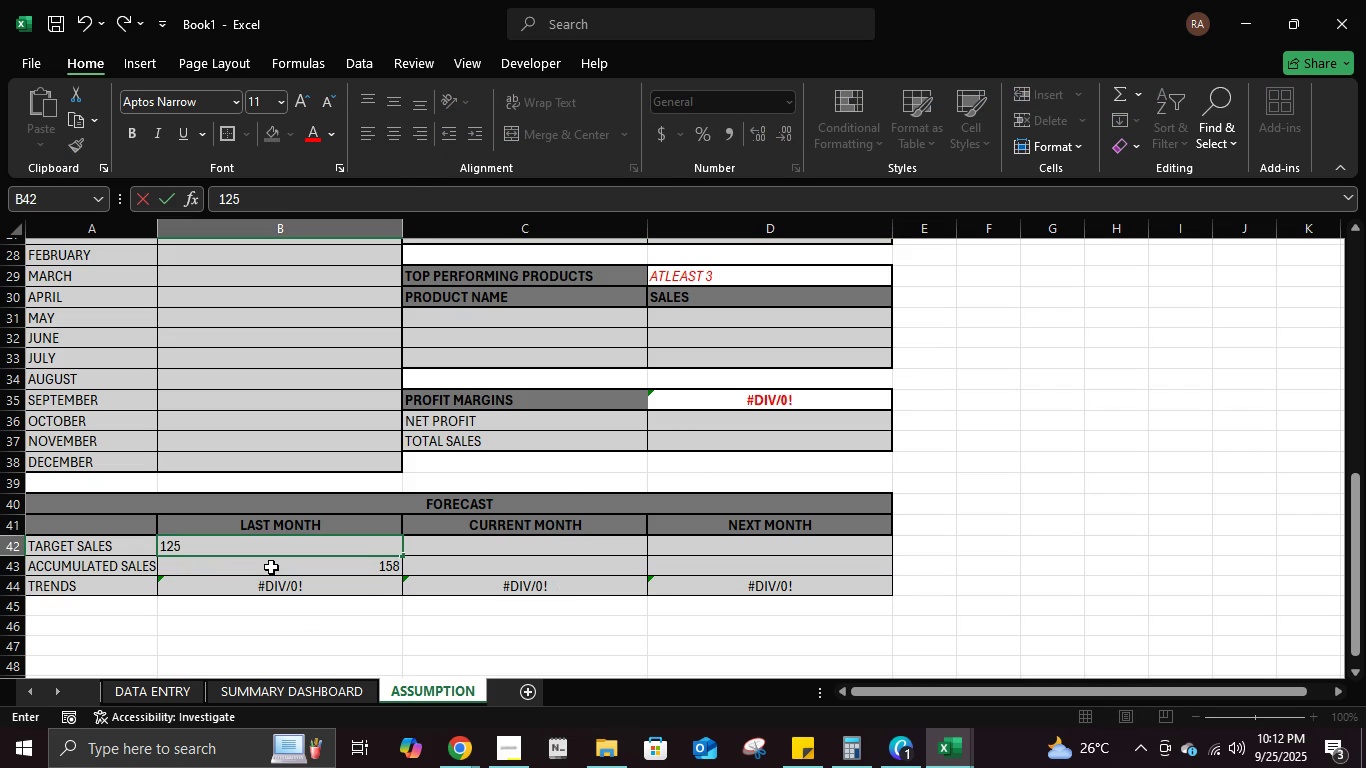 
key(Numpad3)
 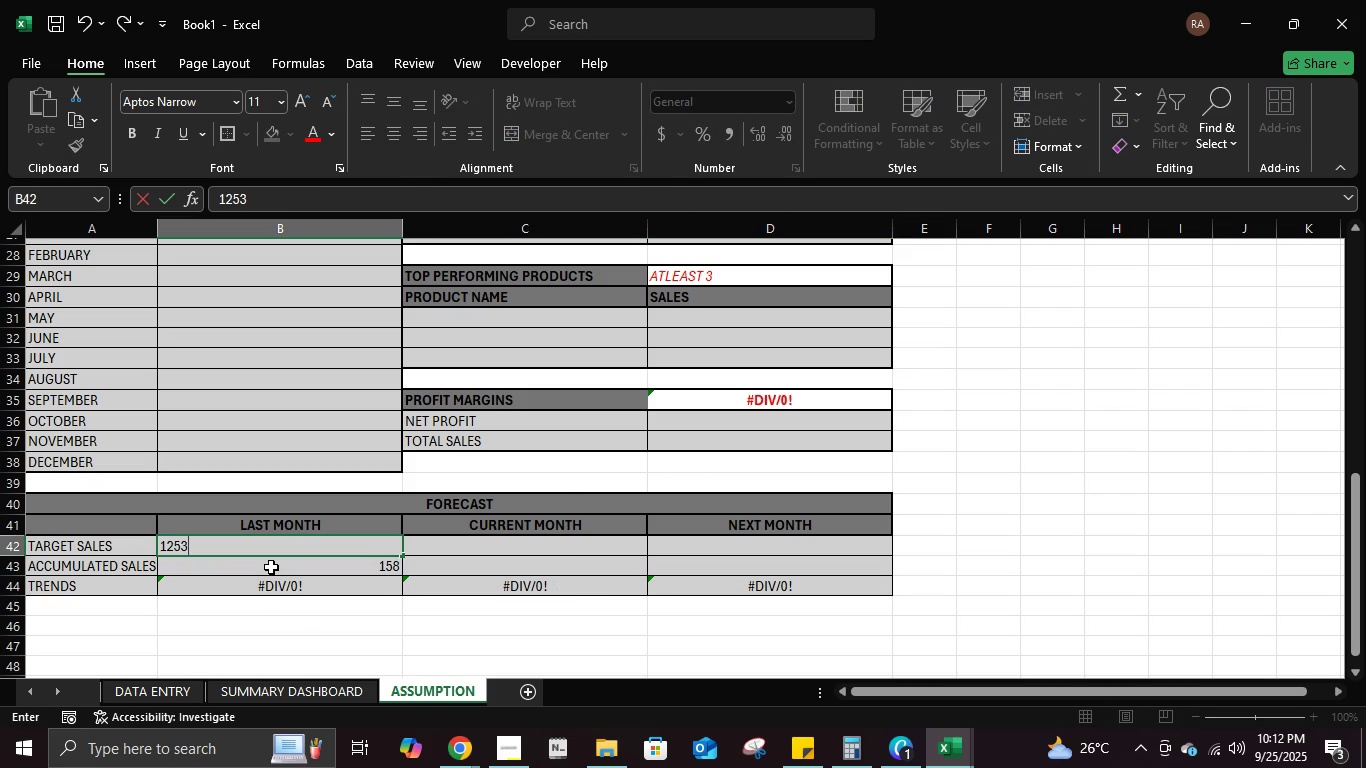 
key(NumpadEnter)
 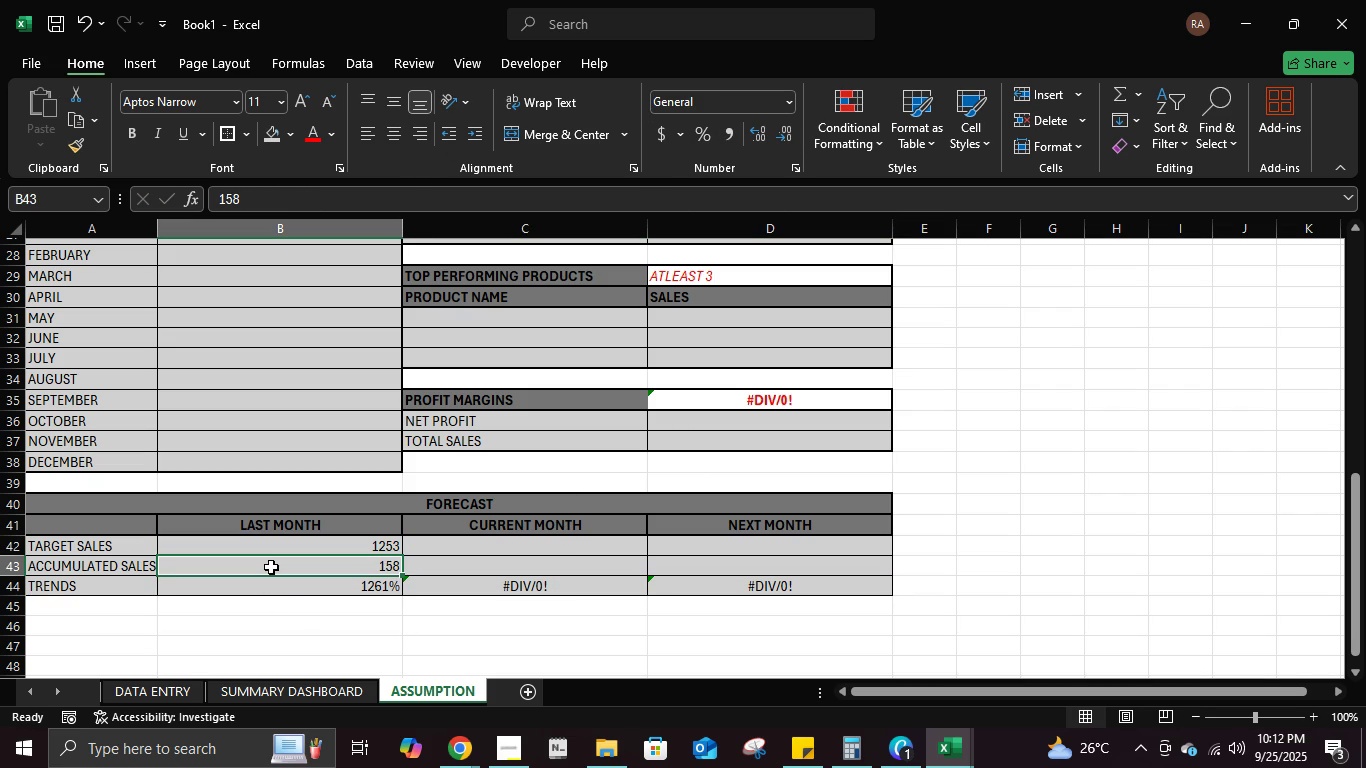 
key(ArrowDown)
 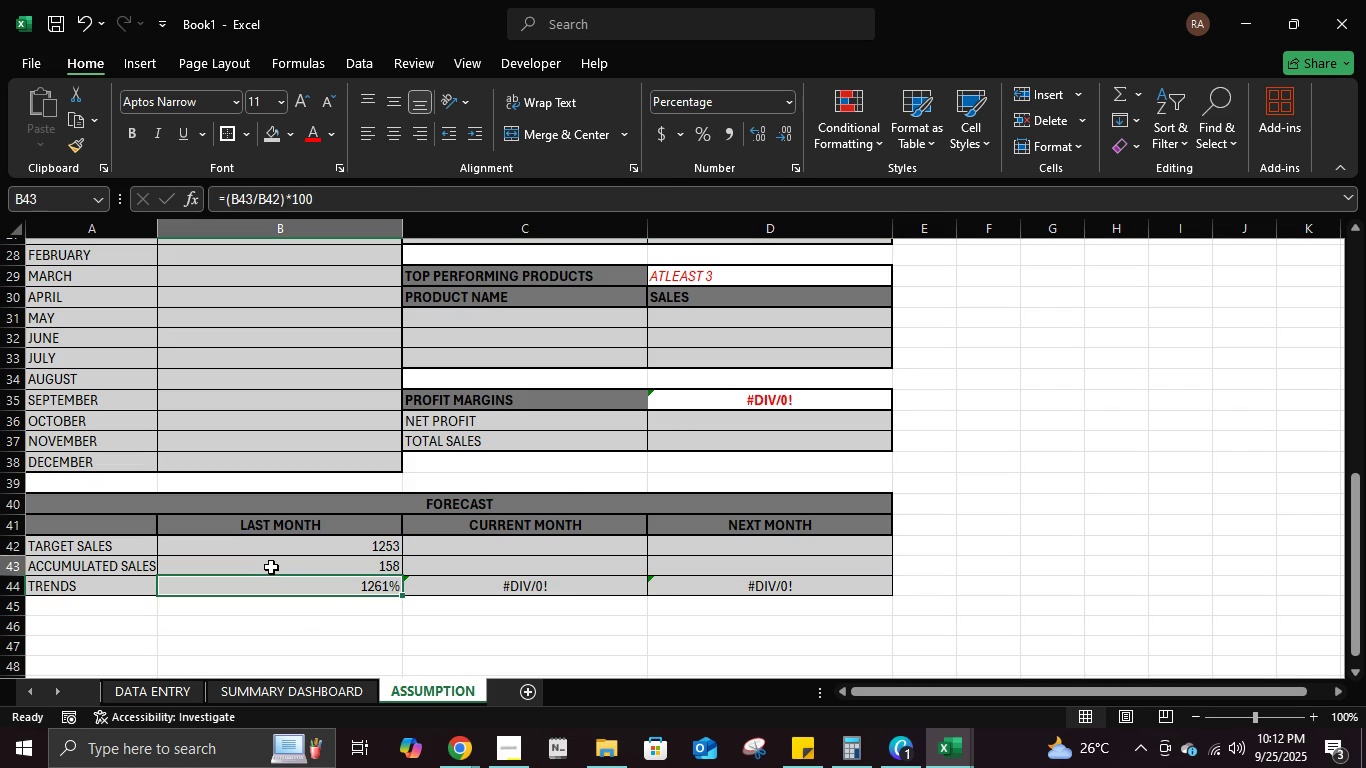 
key(ArrowUp)
 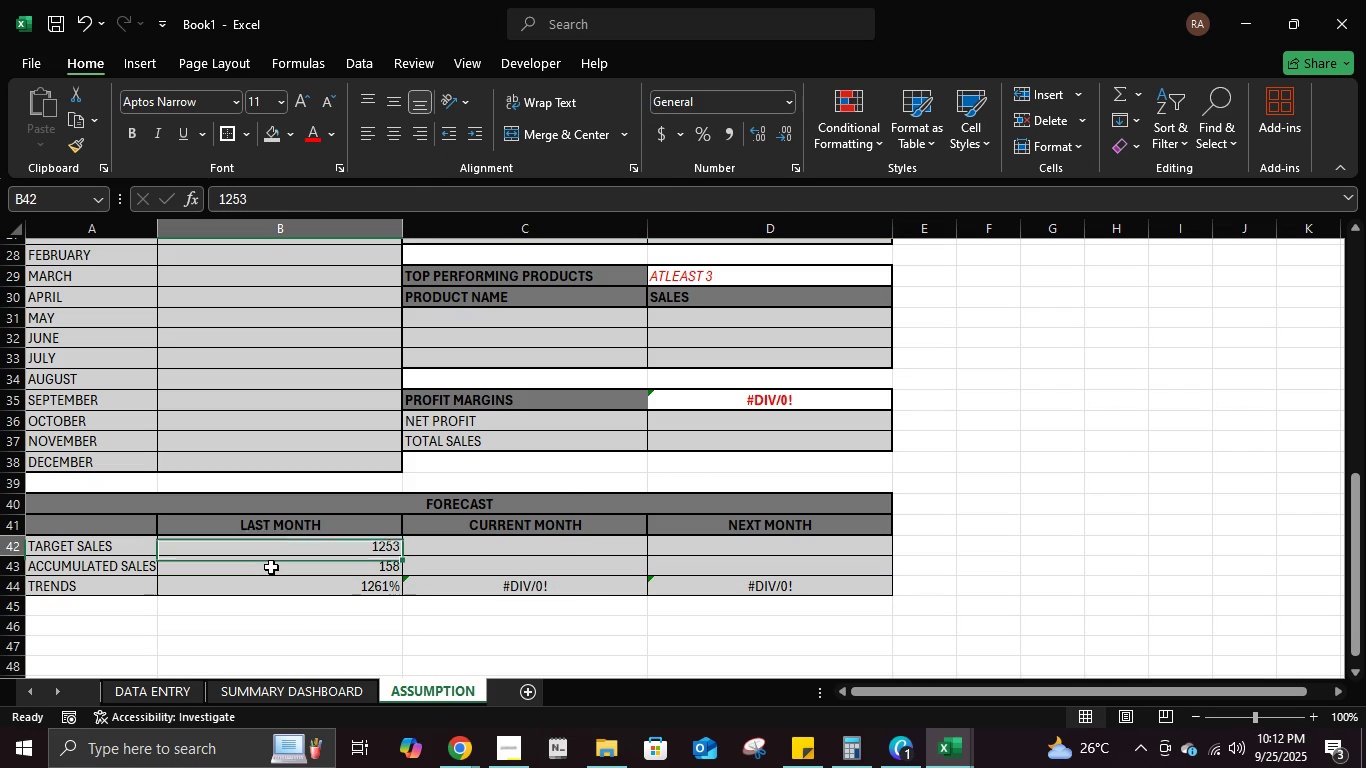 
key(ArrowUp)
 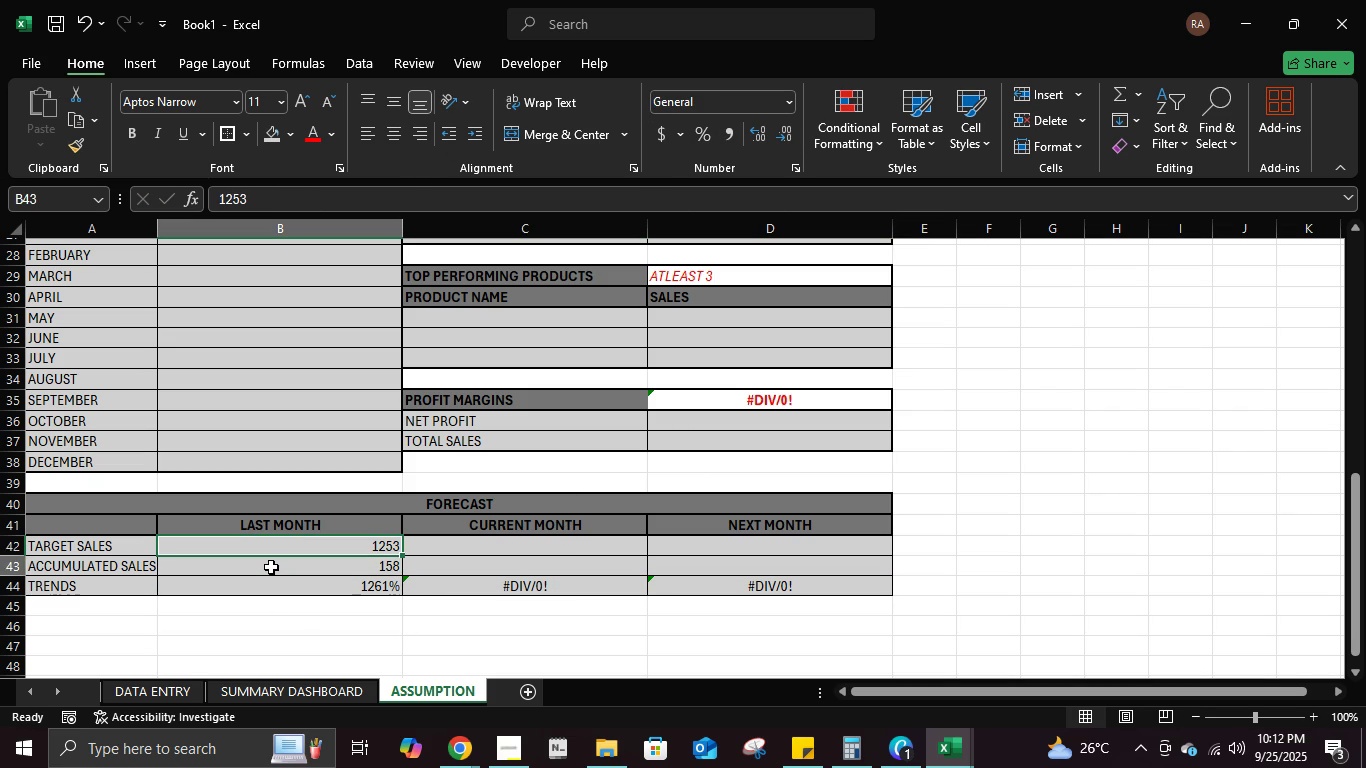 
key(ArrowDown)
 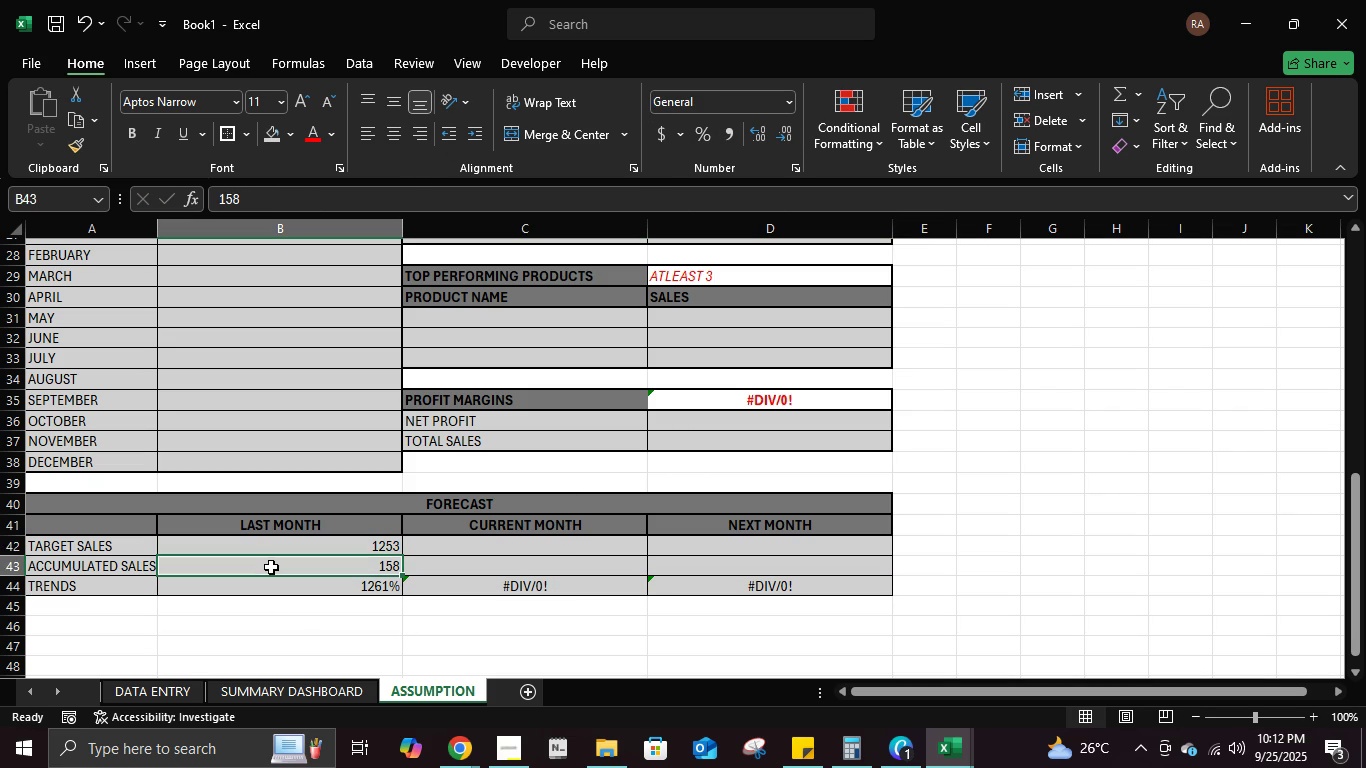 
key(ArrowDown)
 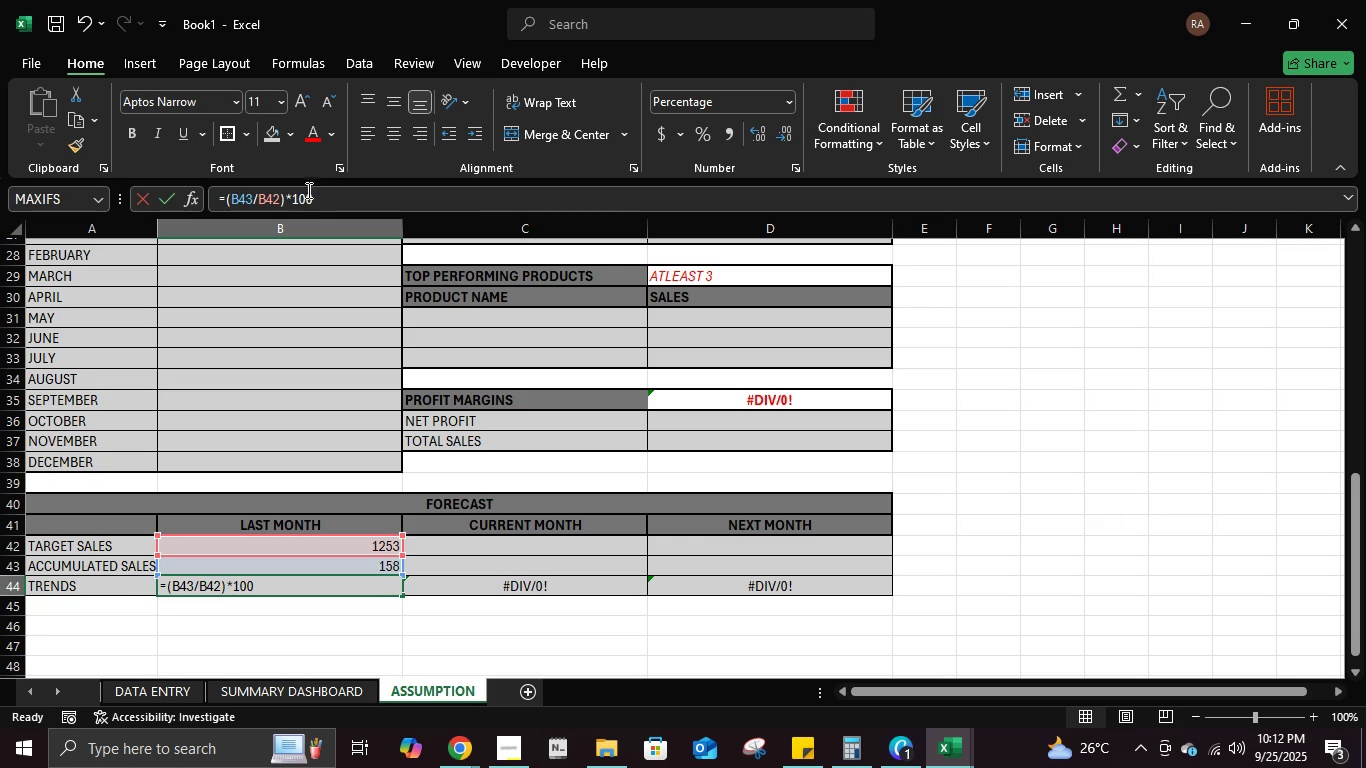 
key(Backspace)
 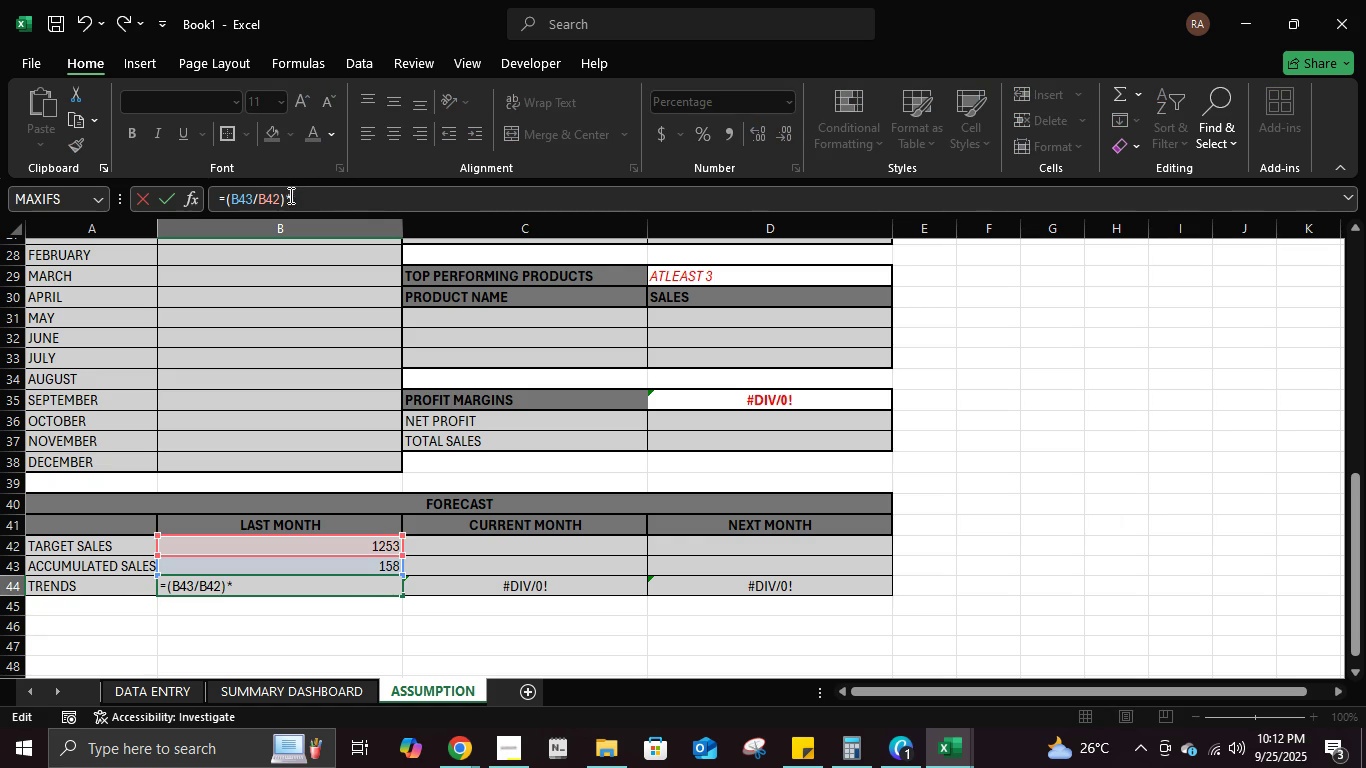 
key(Backspace)
 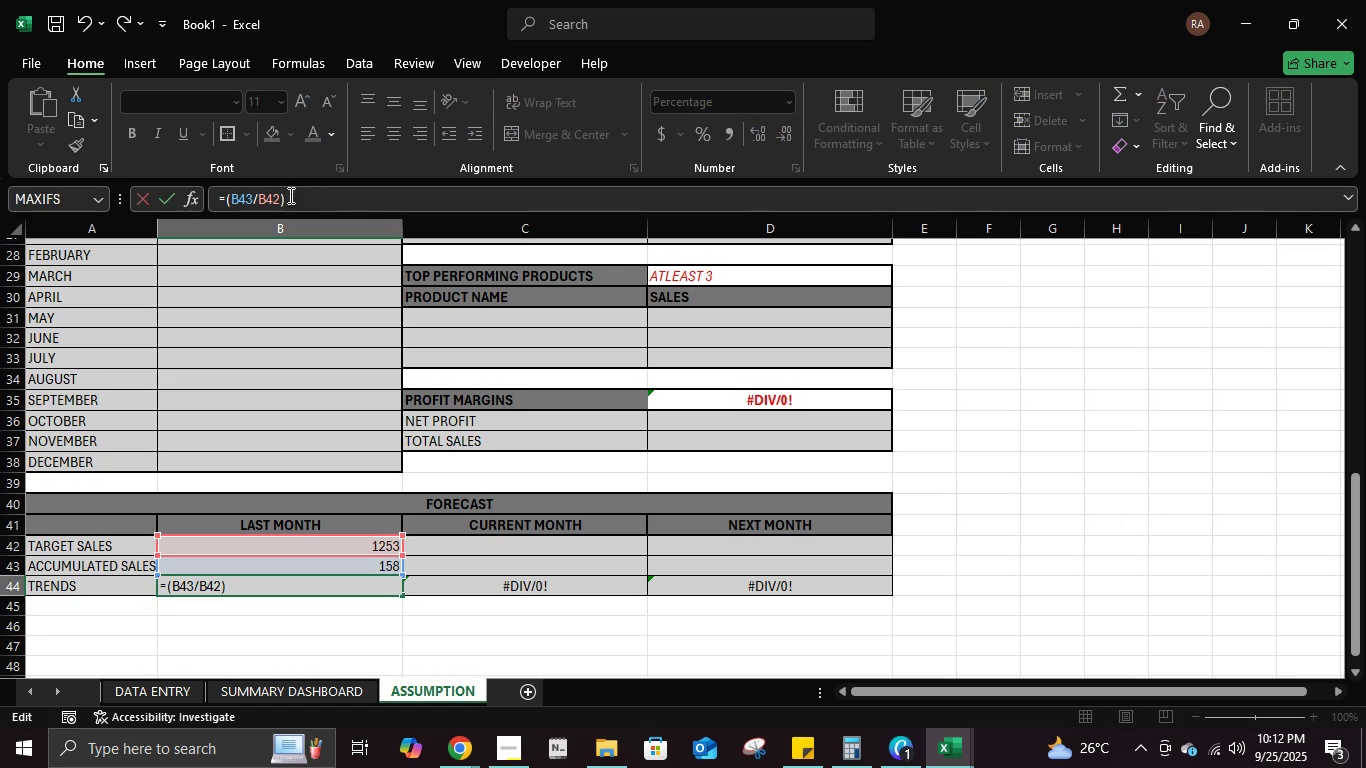 
key(Enter)
 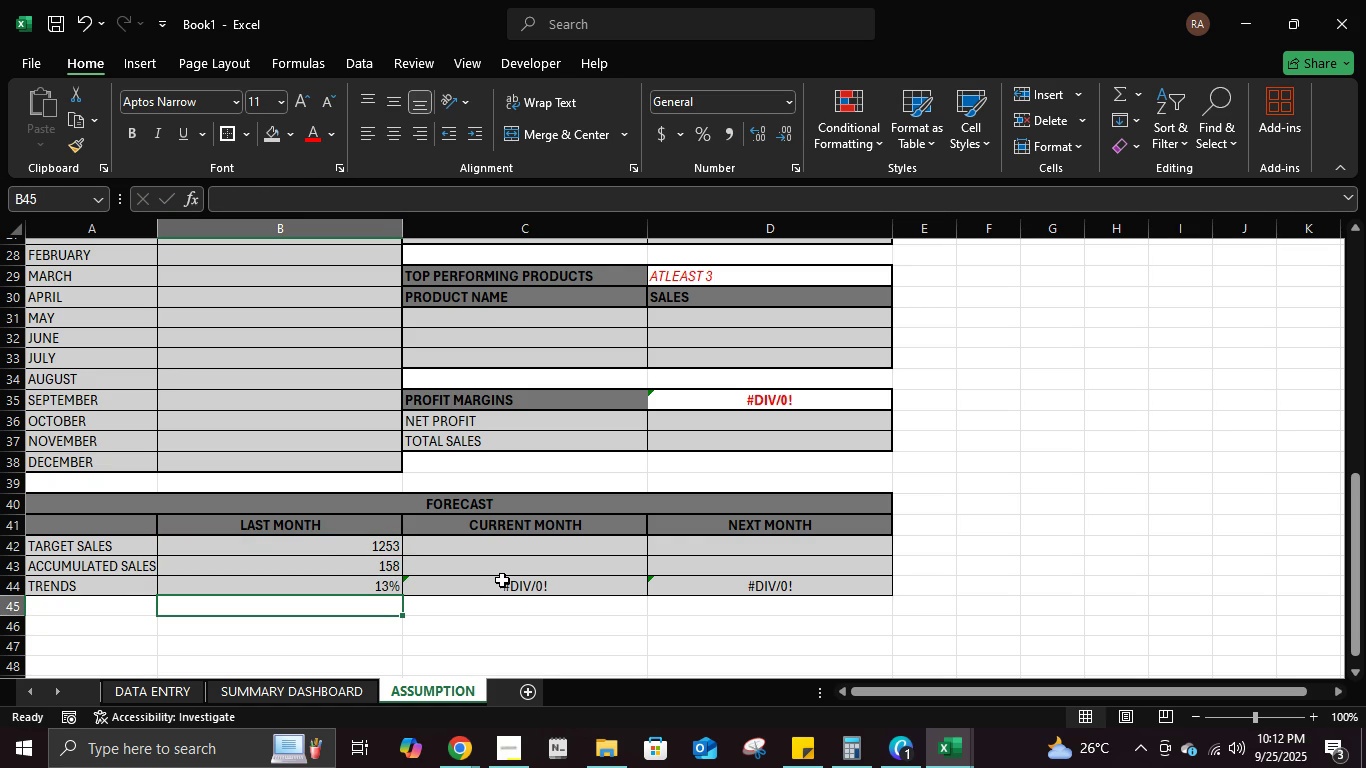 
left_click([519, 586])
 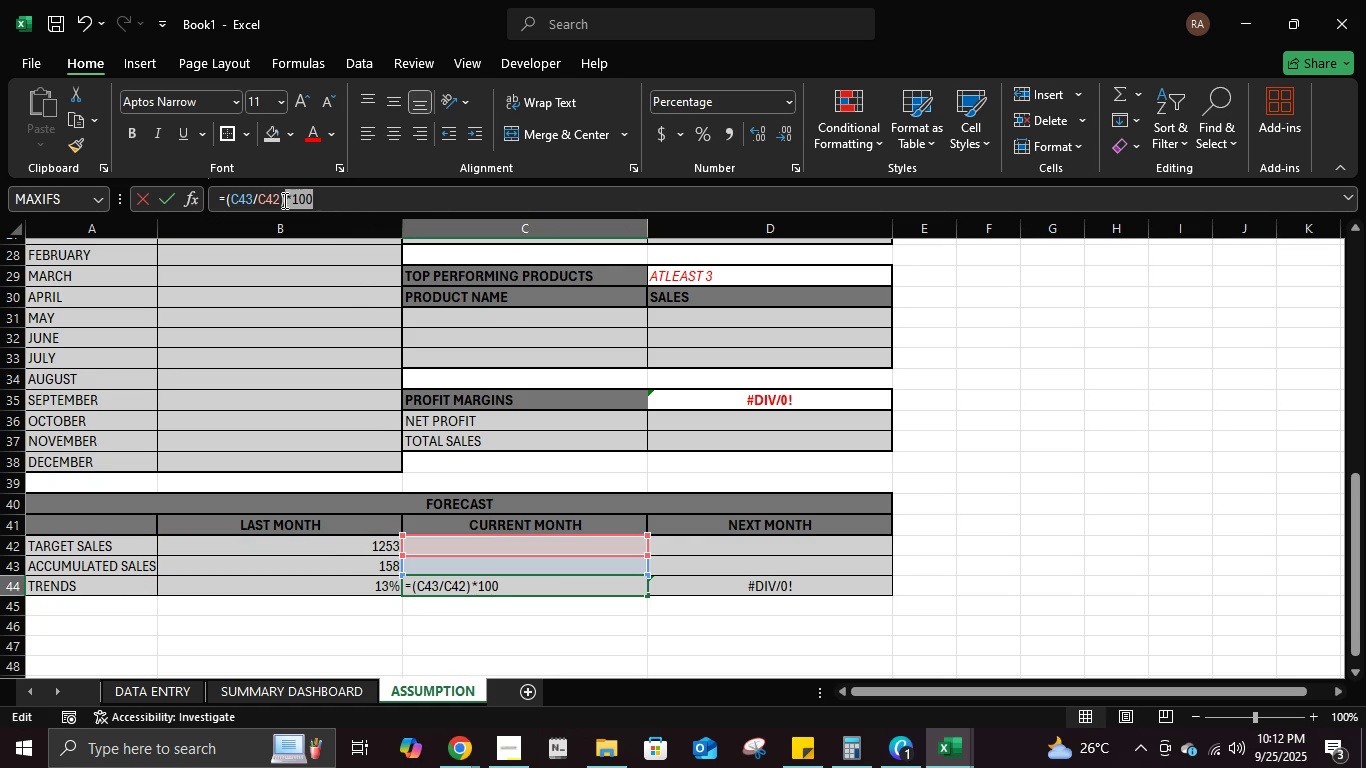 
key(Backspace)
 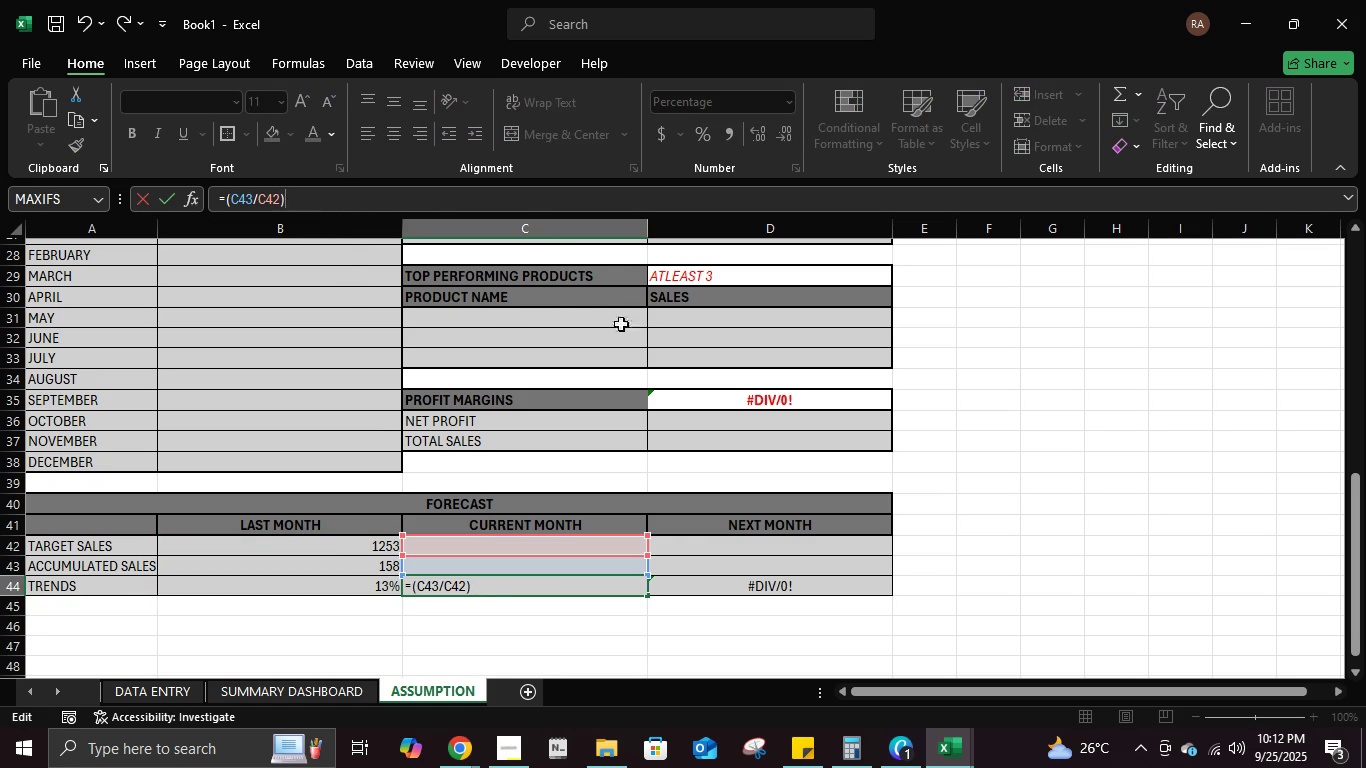 
key(Enter)
 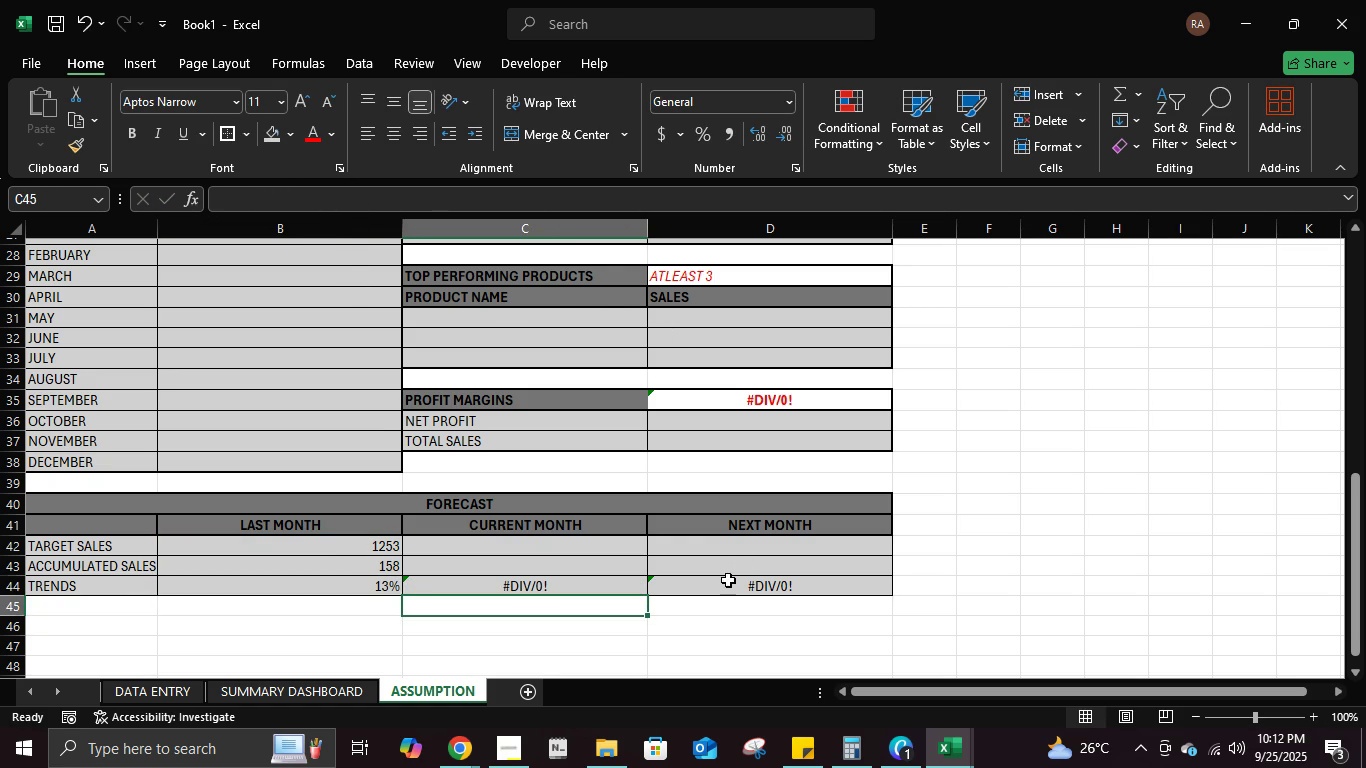 
left_click([728, 582])
 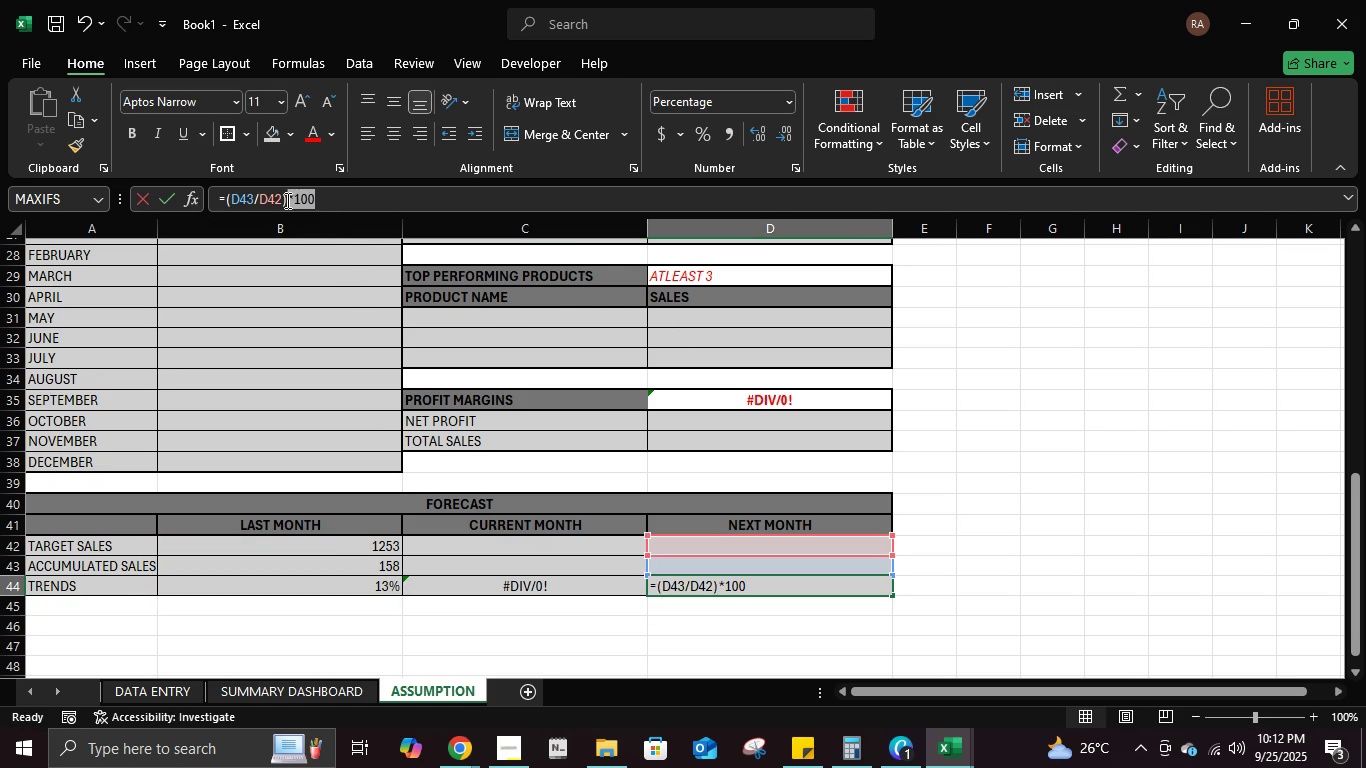 
key(Backspace)
 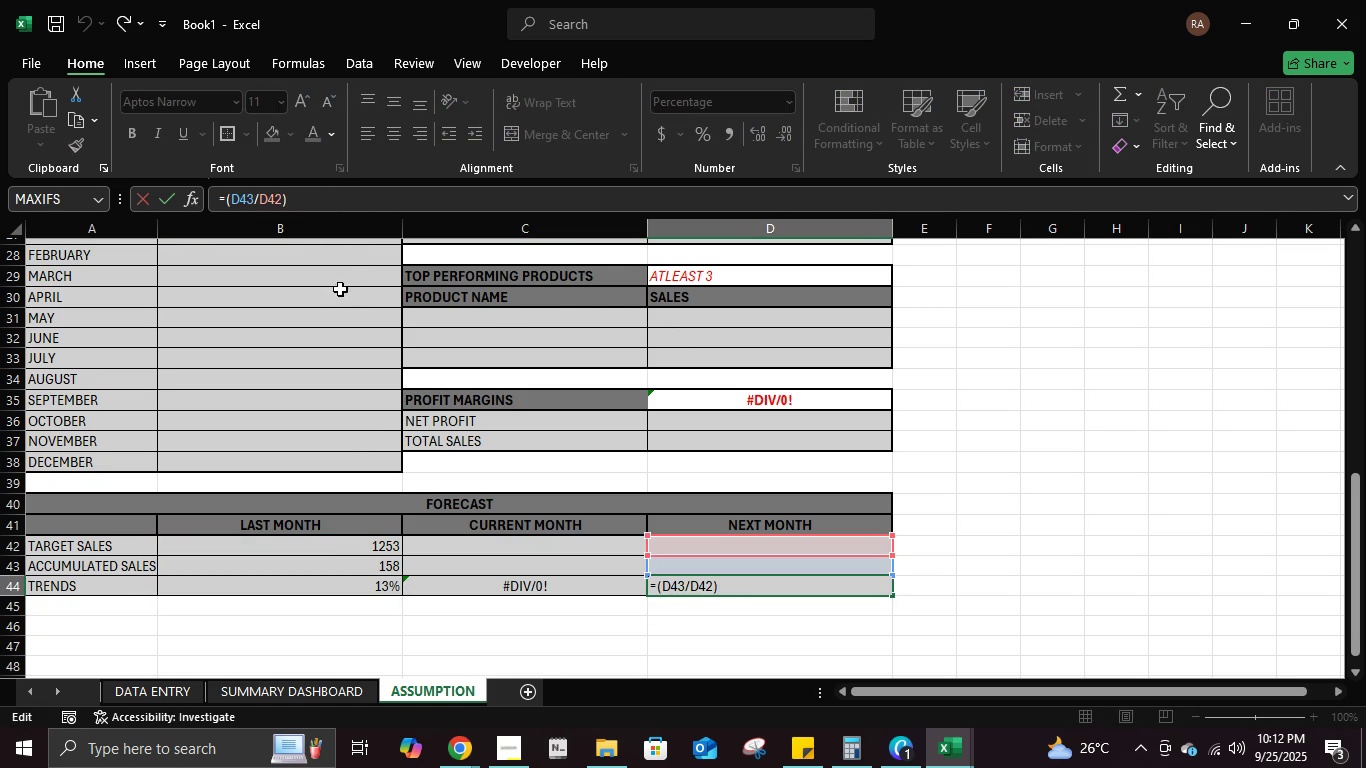 
key(Enter)
 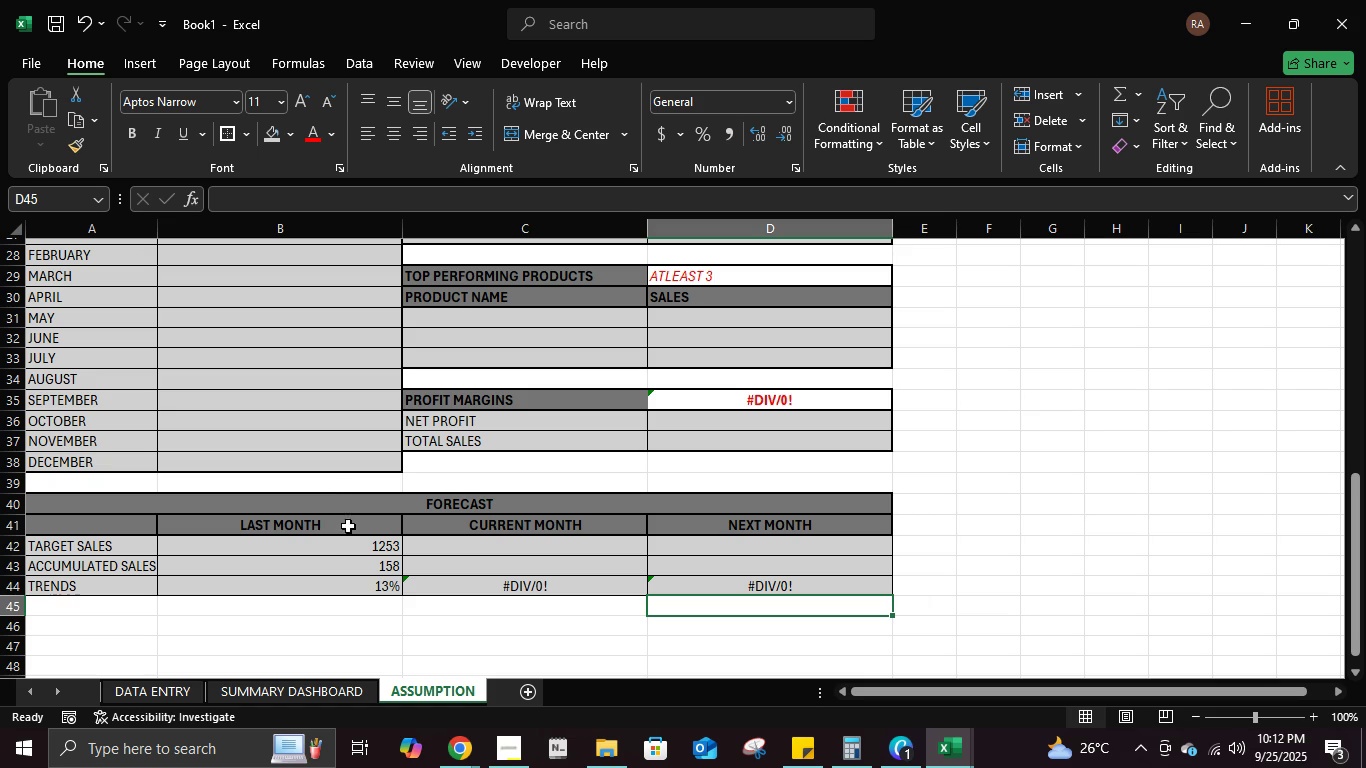 
mouse_move([374, 560])
 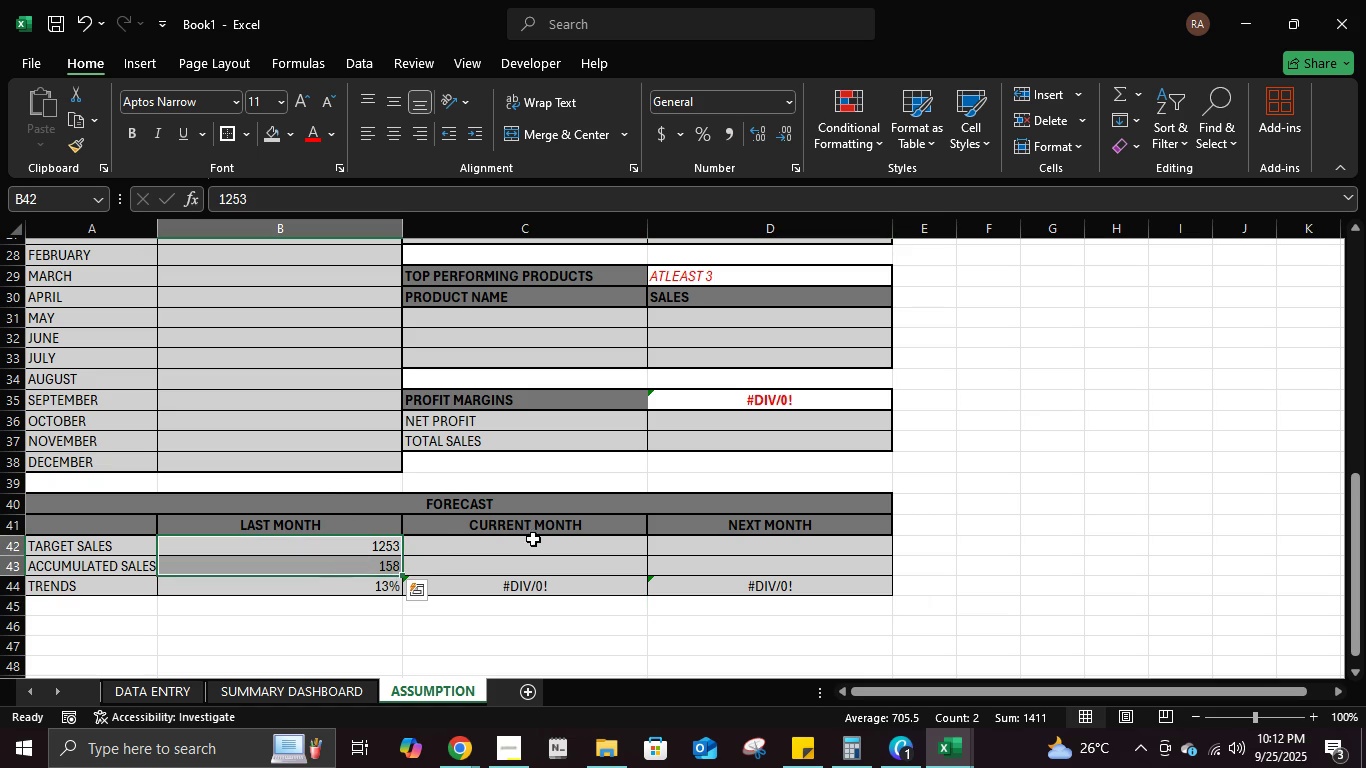 
key(Delete)
 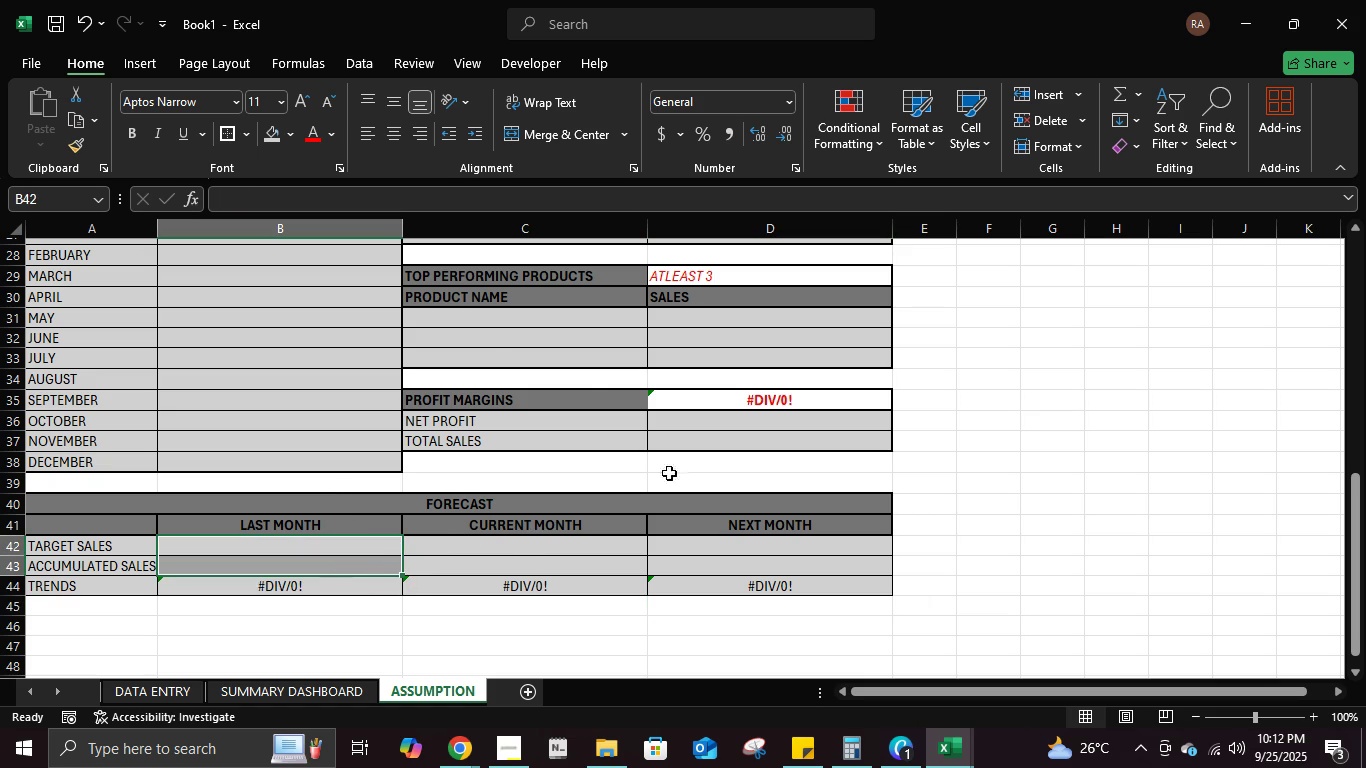 
scroll: coordinate [710, 458], scroll_direction: up, amount: 6.0
 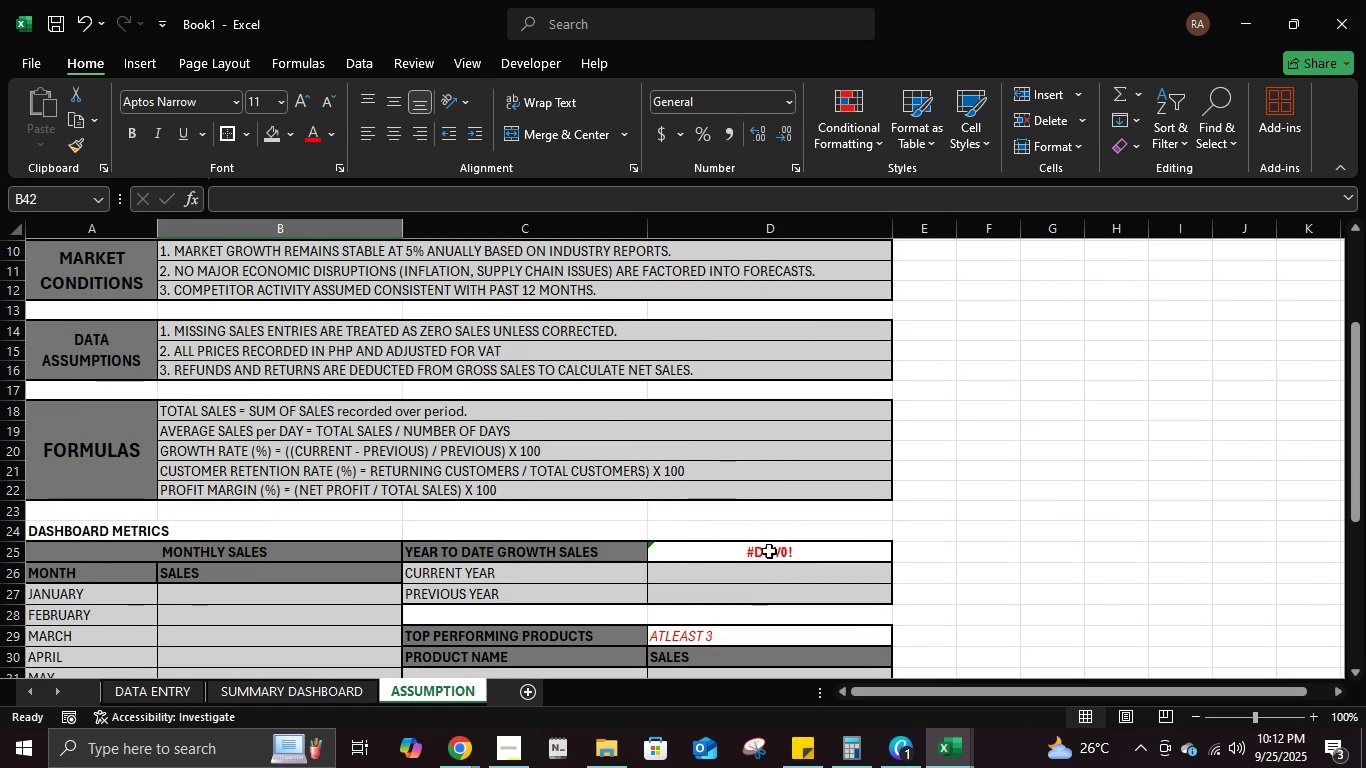 
left_click([769, 551])
 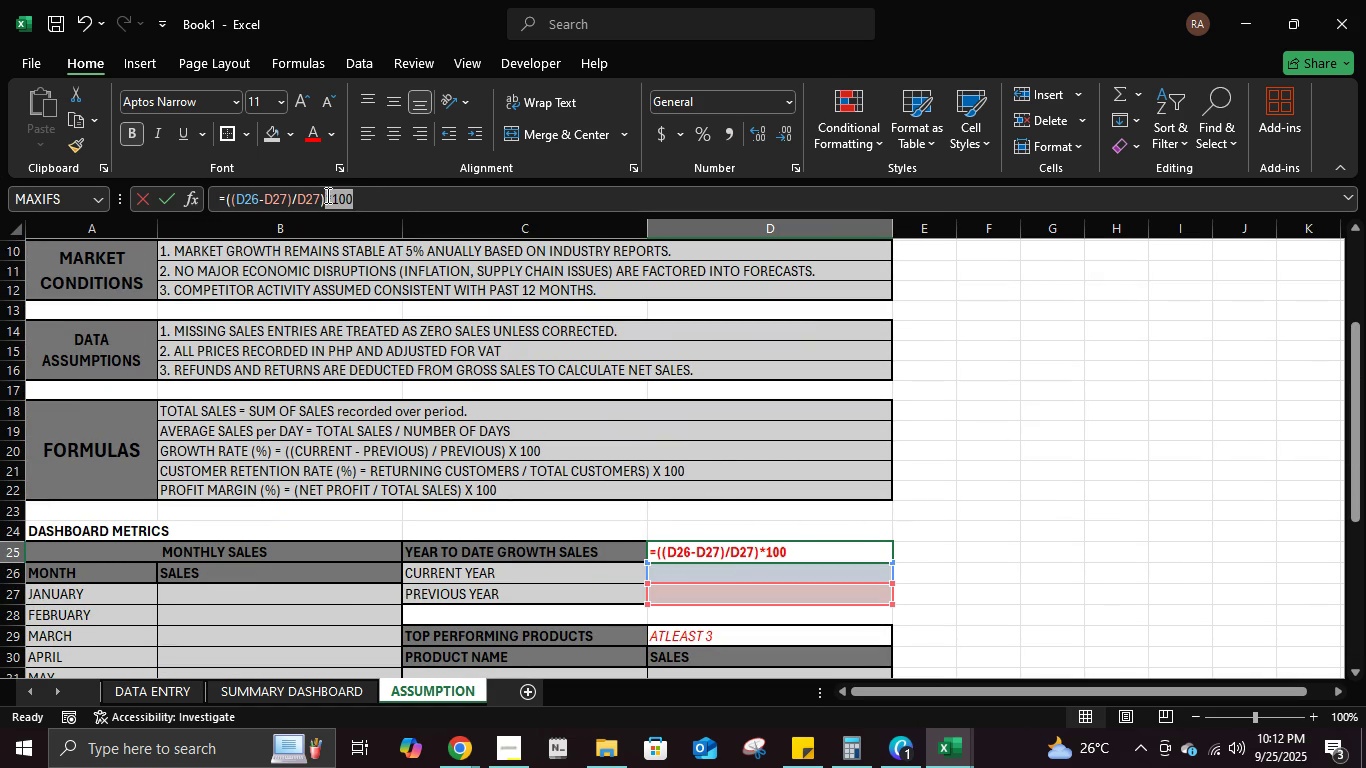 
key(Backspace)
 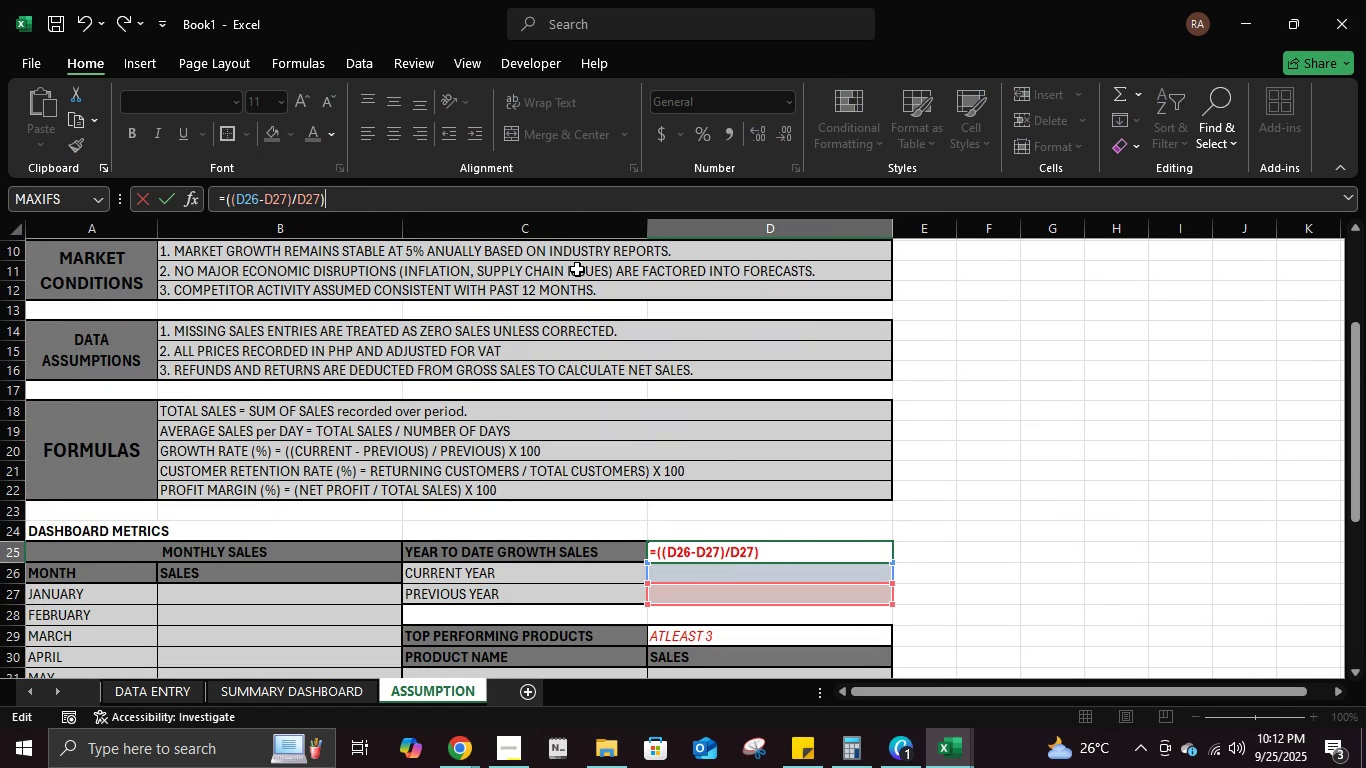 
key(Enter)
 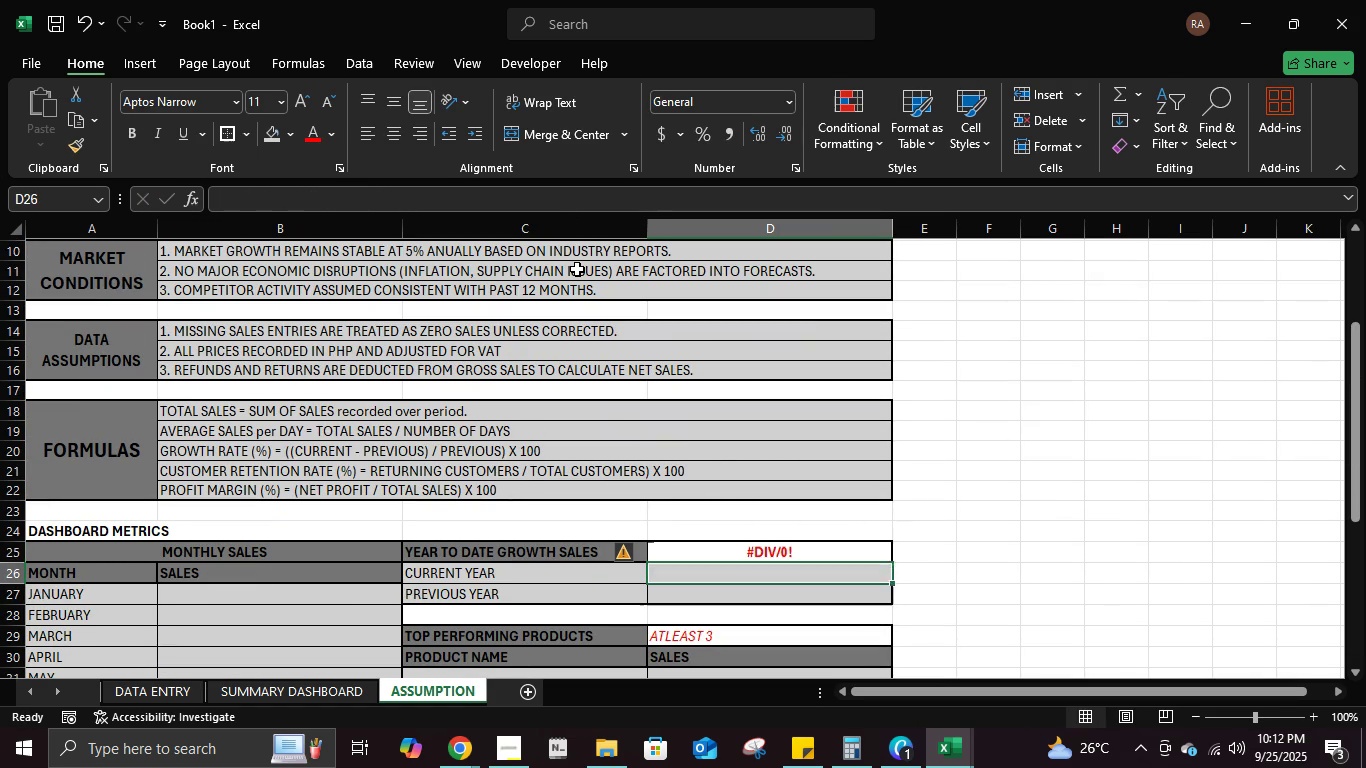 
key(ArrowUp)
 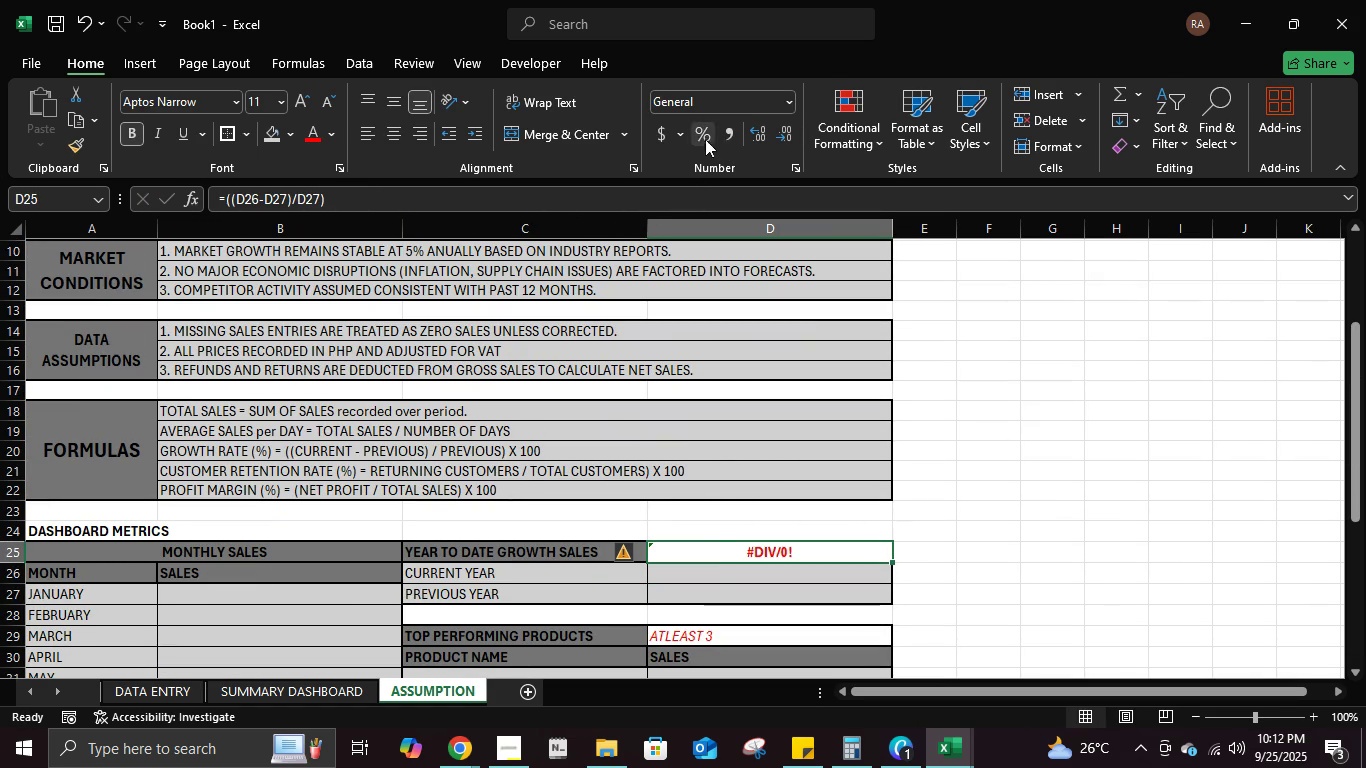 
left_click([698, 133])
 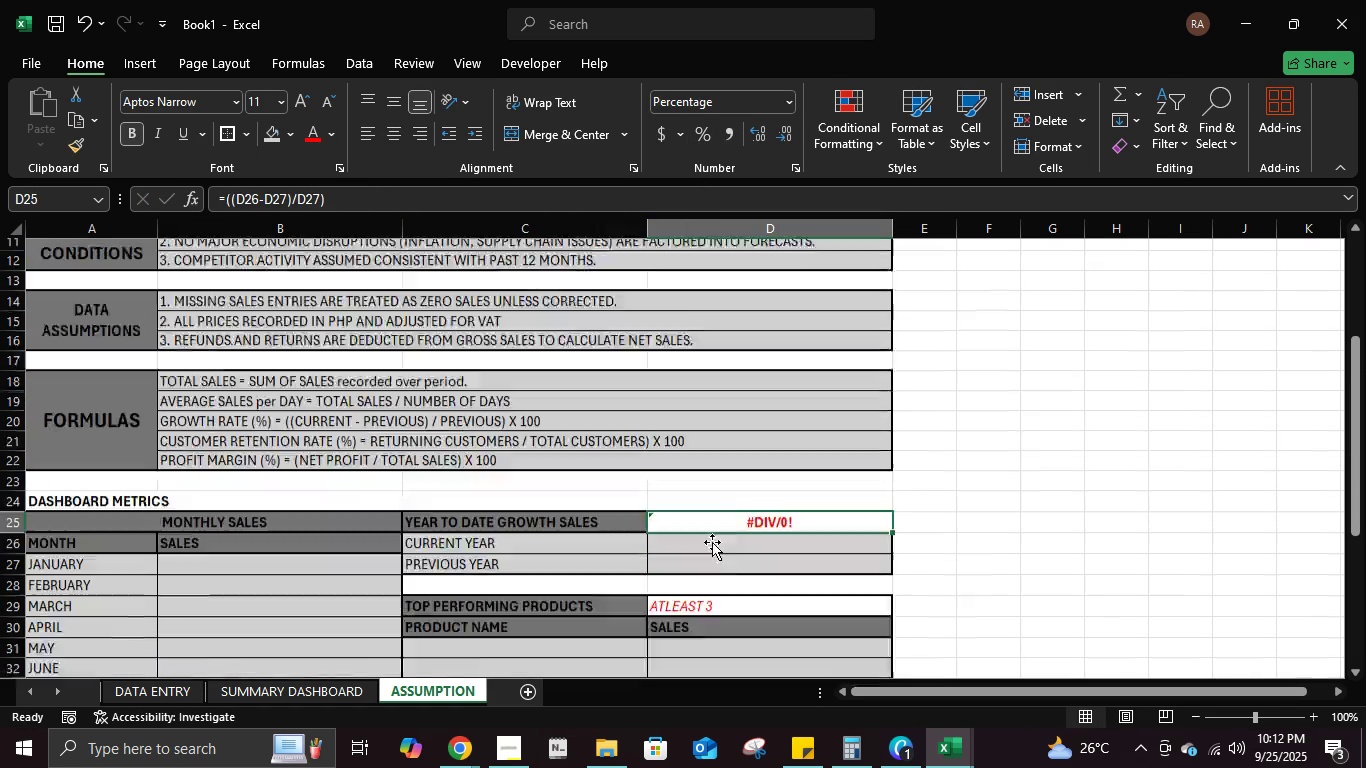 
scroll: coordinate [712, 542], scroll_direction: down, amount: 4.0
 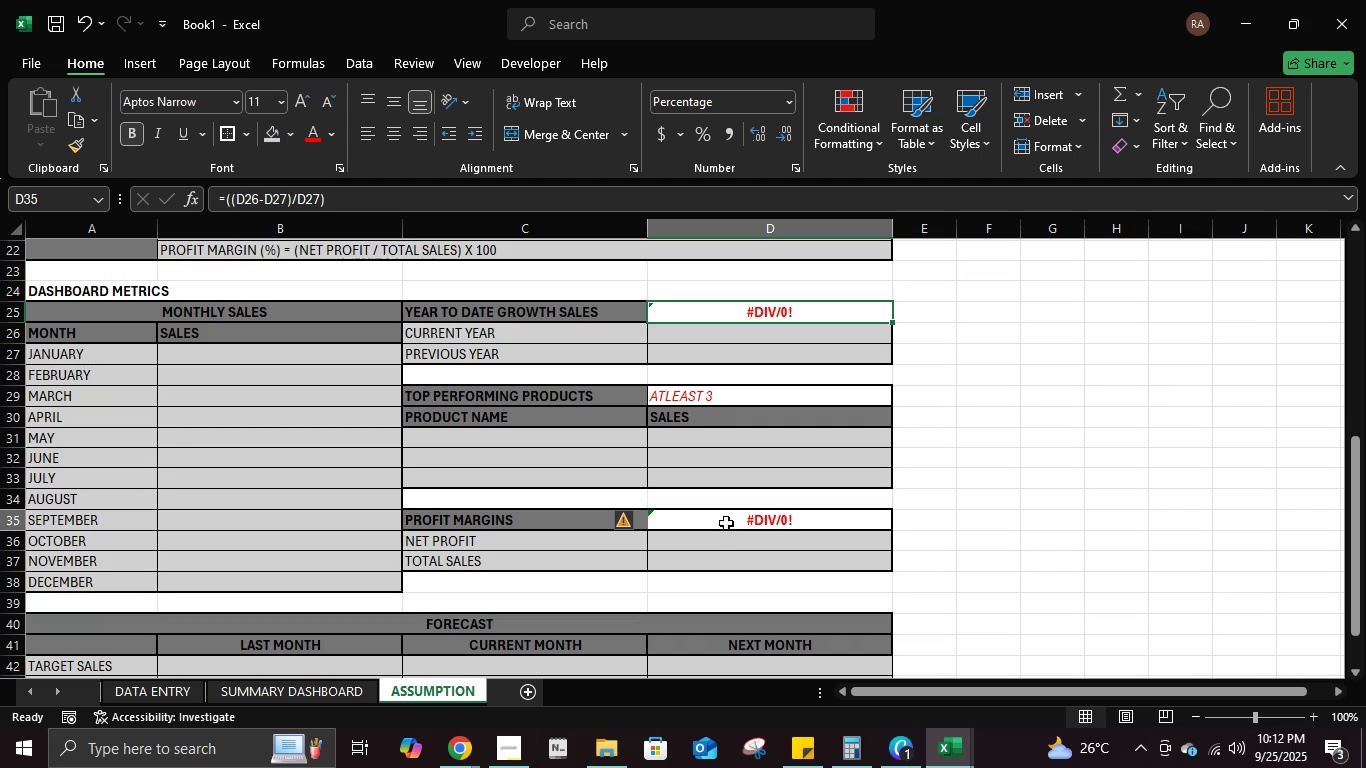 
left_click([726, 523])
 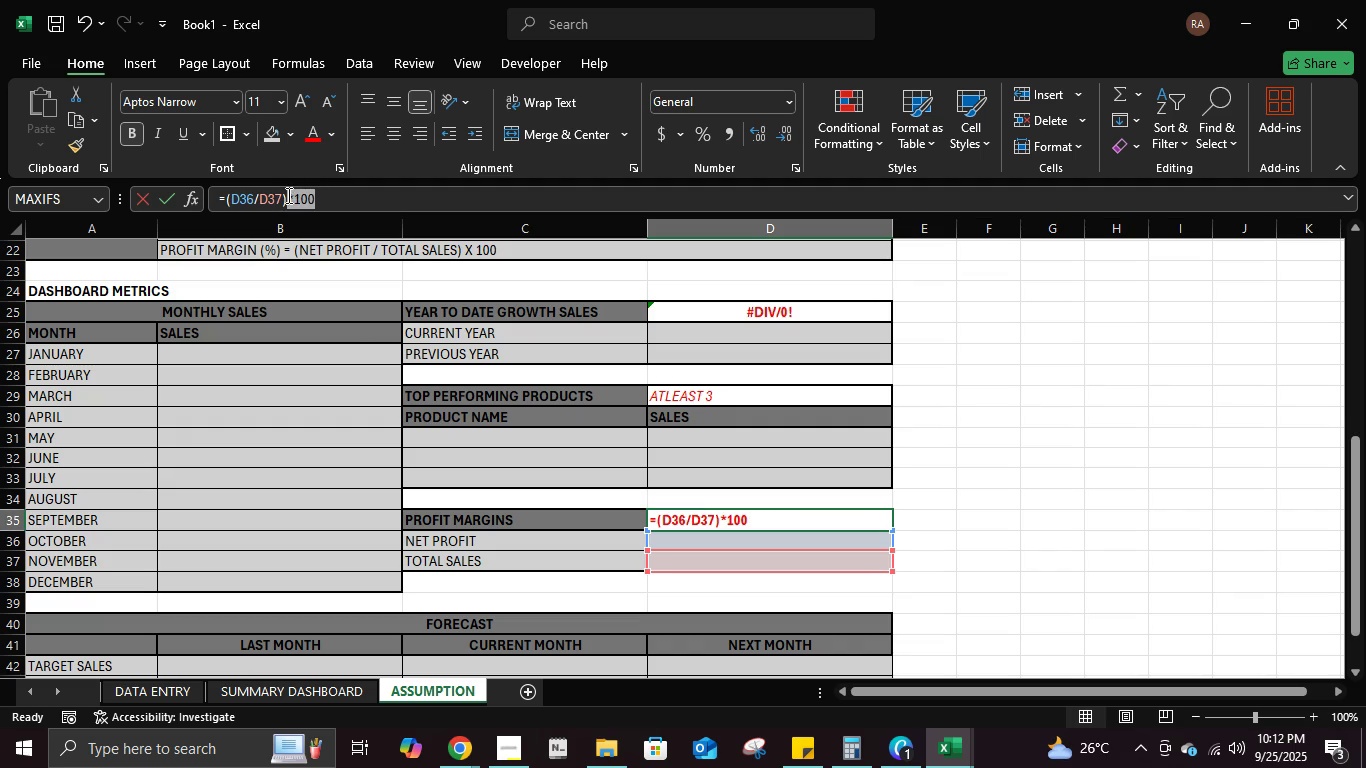 
key(Backspace)
 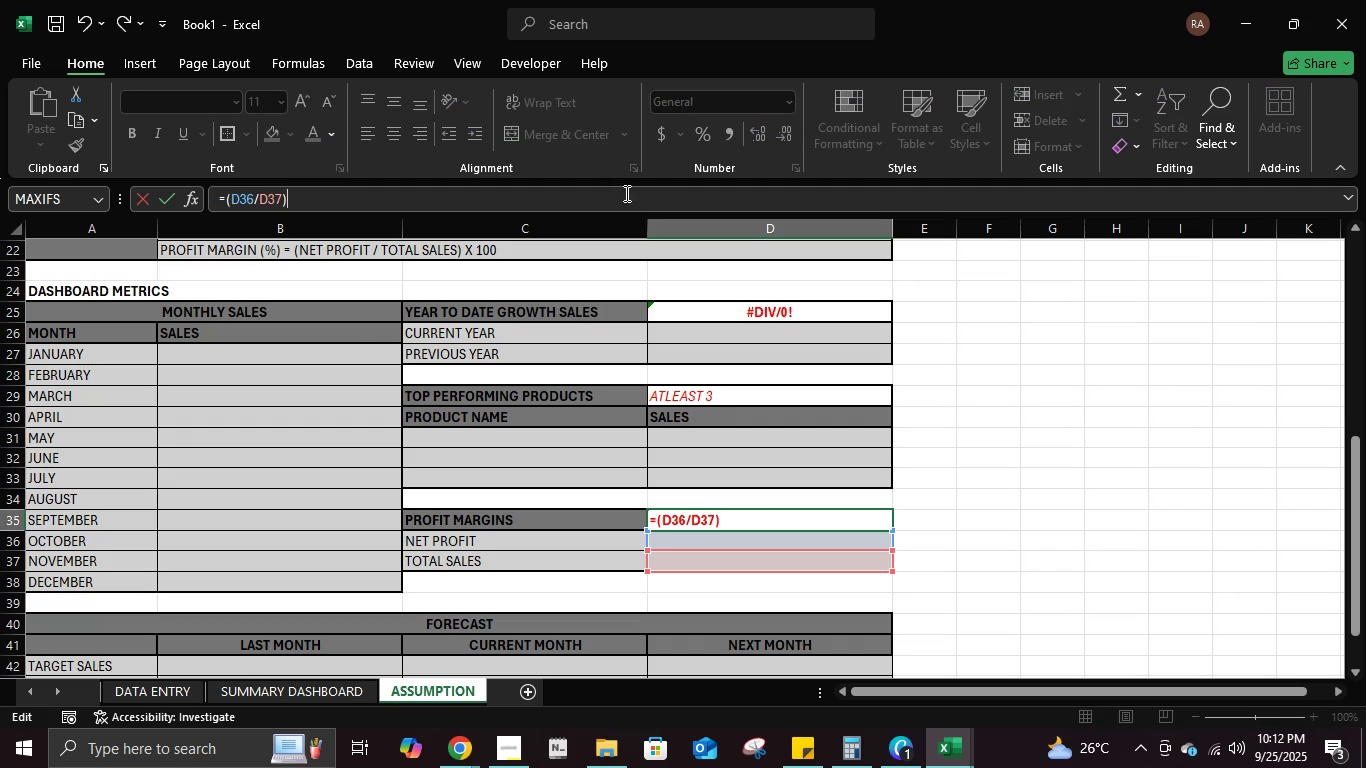 
key(Enter)
 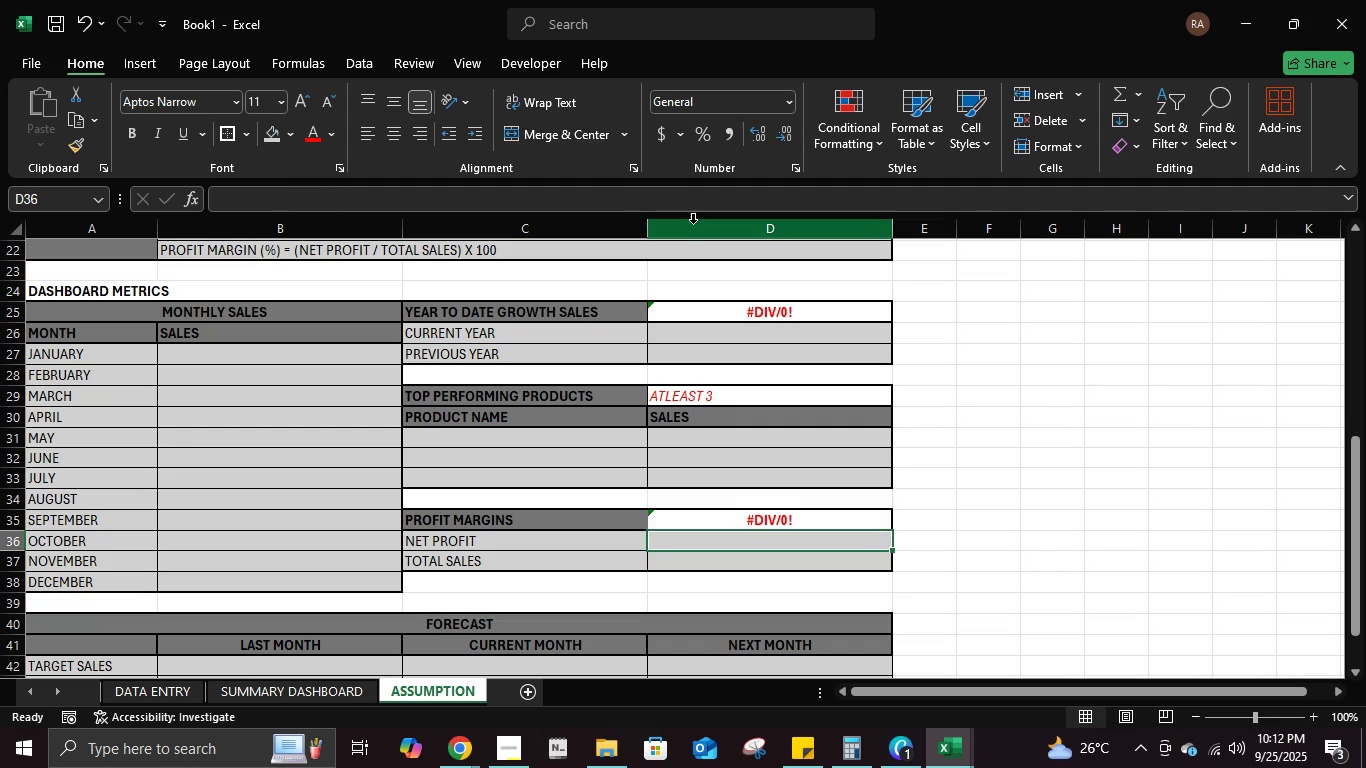 
key(ArrowUp)
 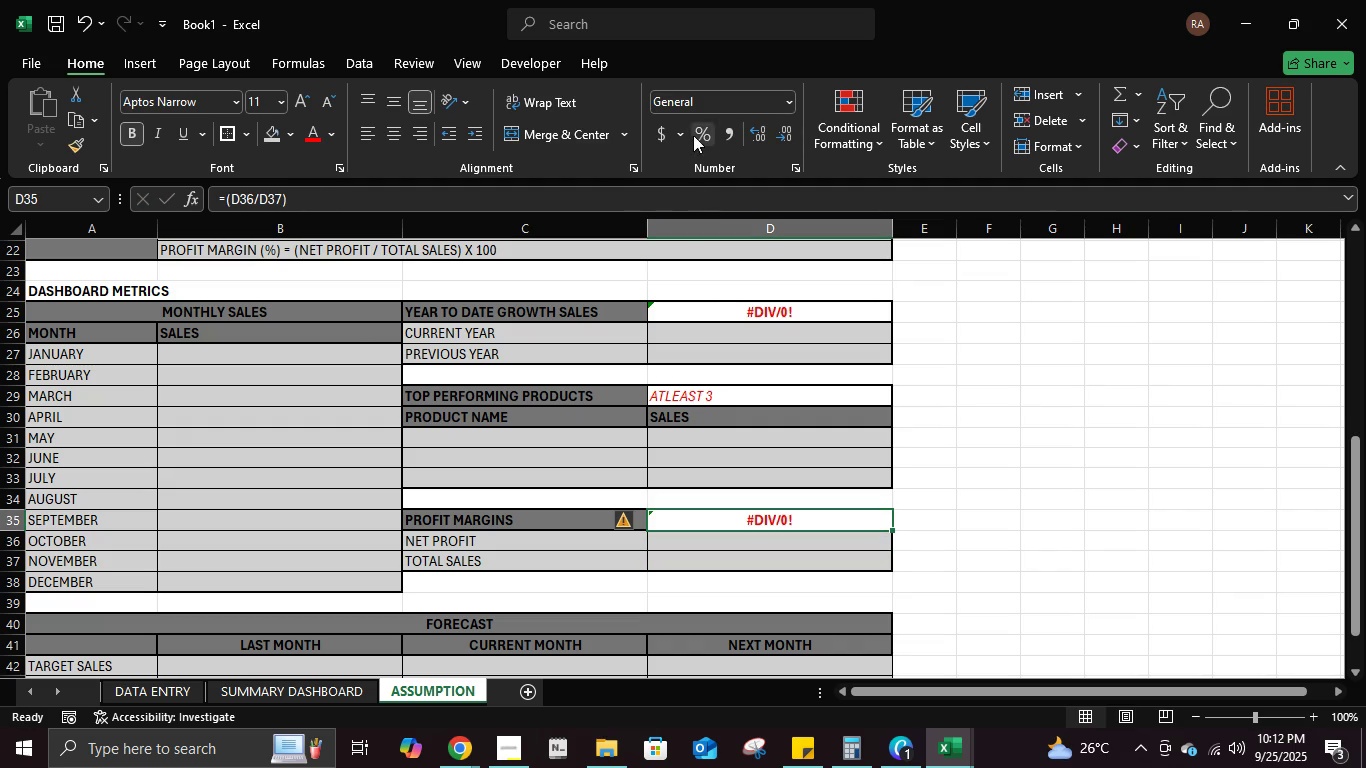 
left_click([696, 135])
 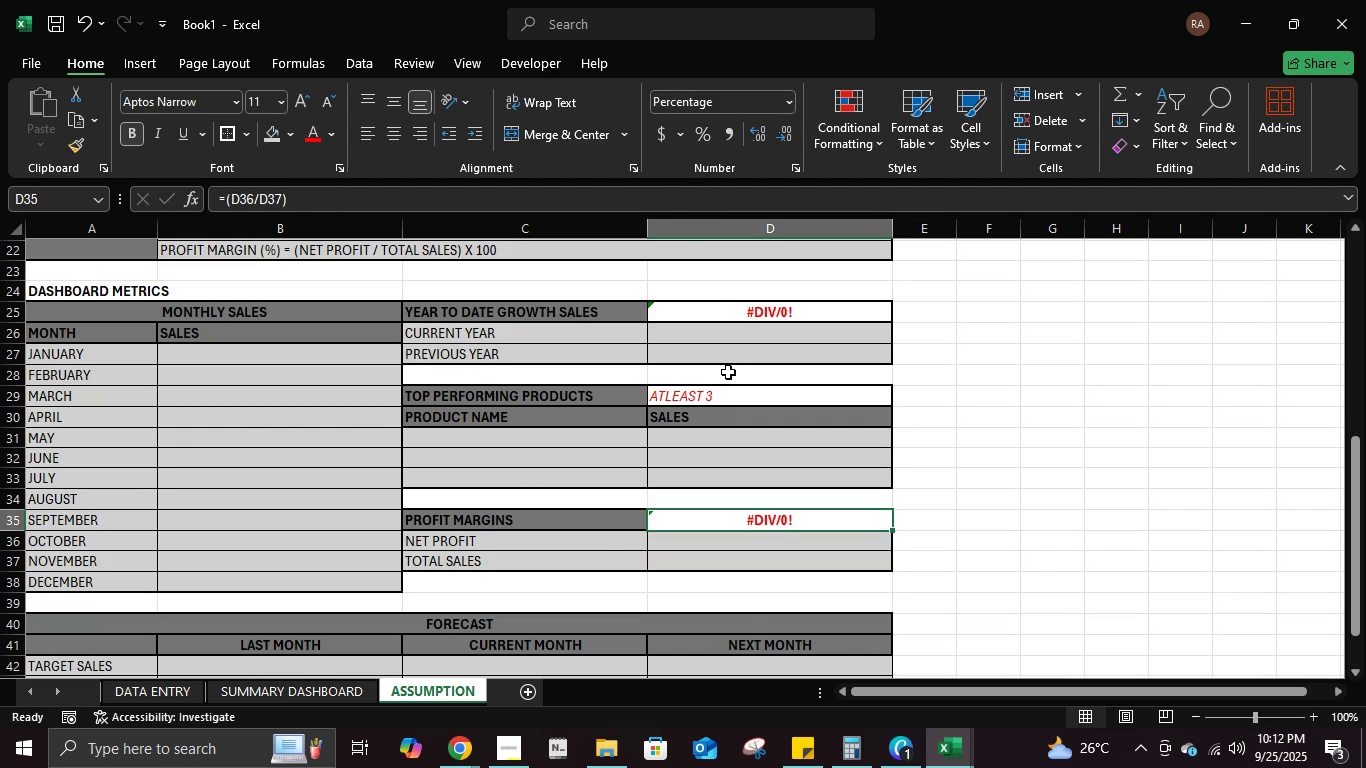 
scroll: coordinate [728, 372], scroll_direction: up, amount: 16.0
 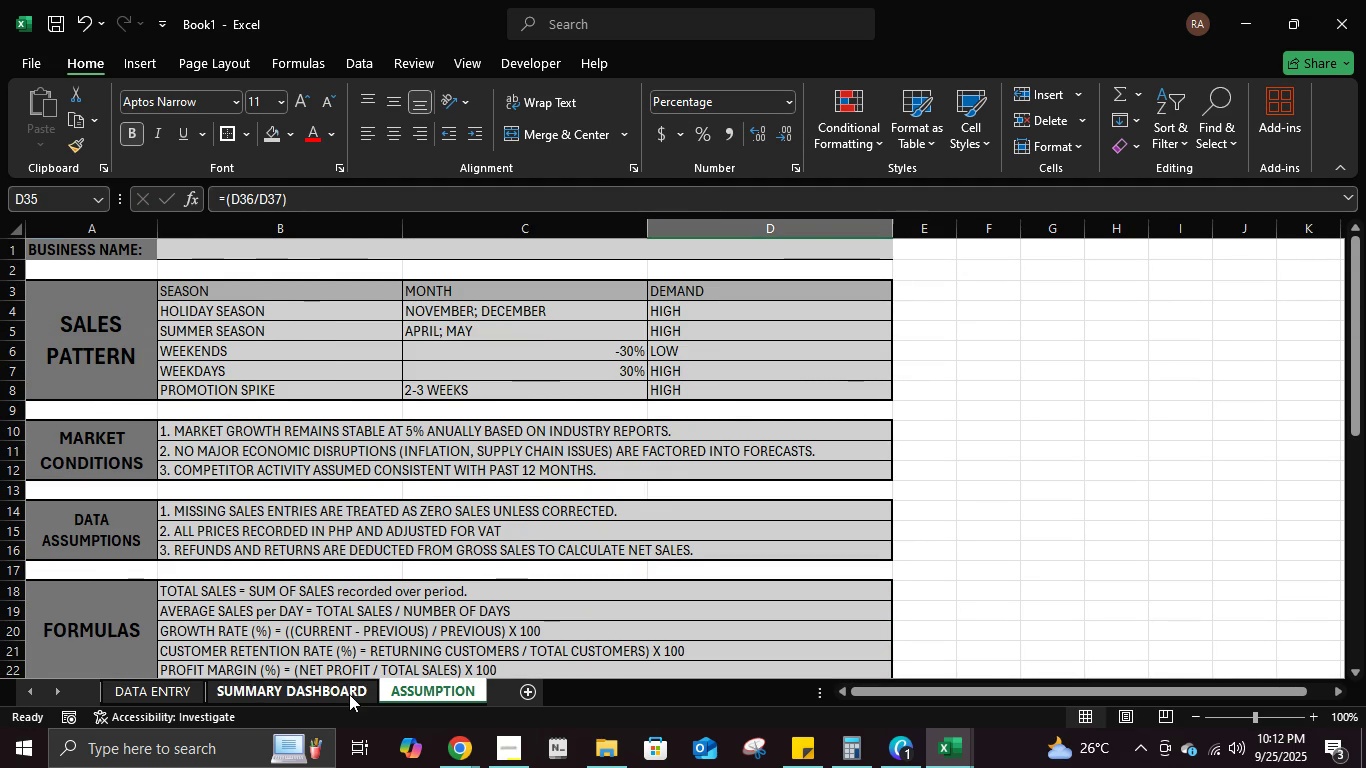 
left_click([349, 694])
 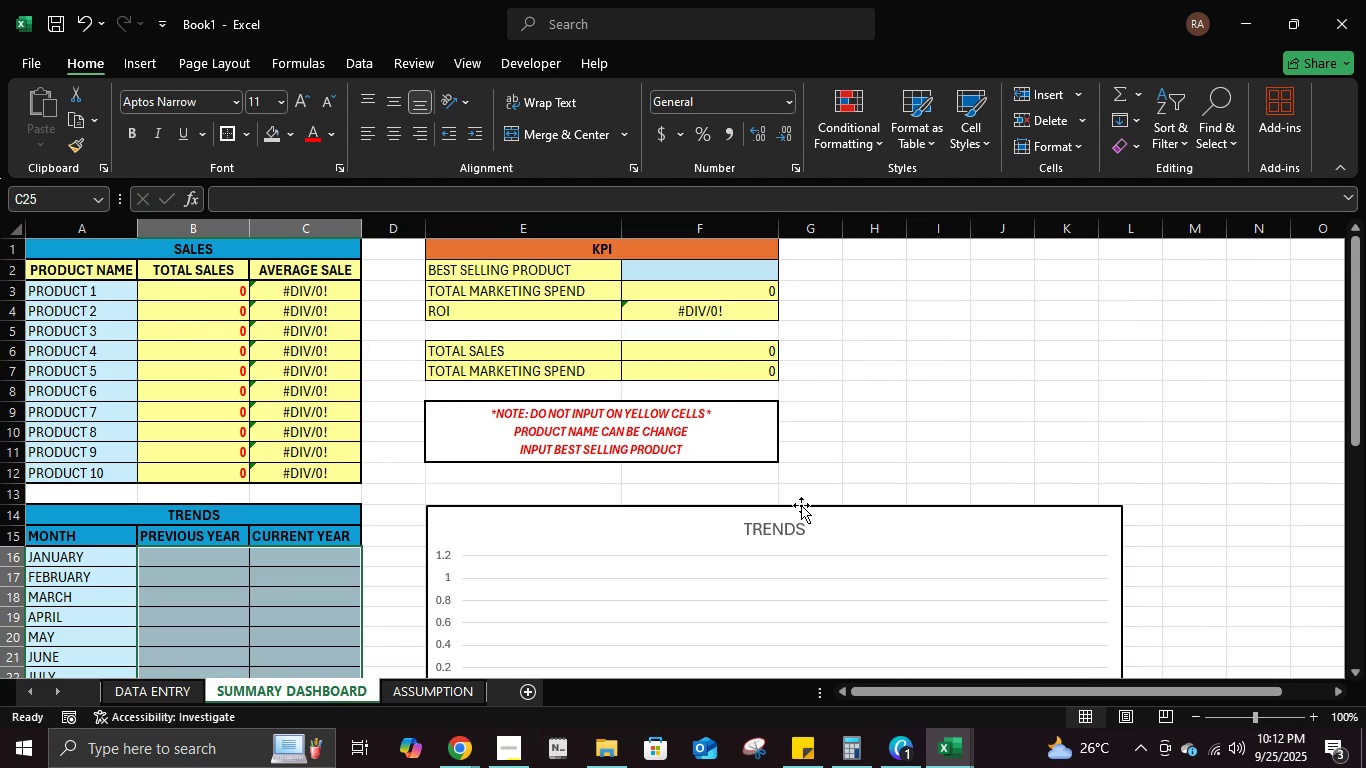 
scroll: coordinate [801, 506], scroll_direction: up, amount: 5.0
 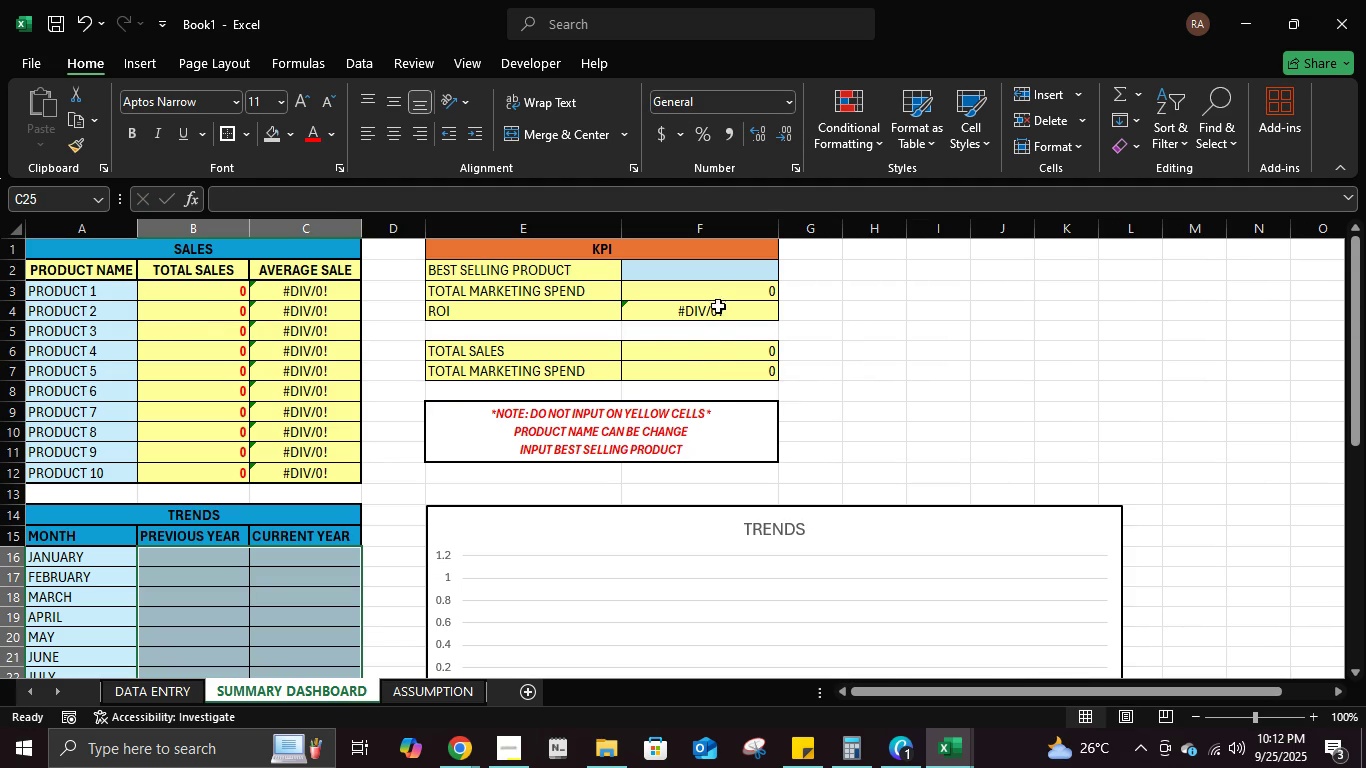 
left_click([717, 305])
 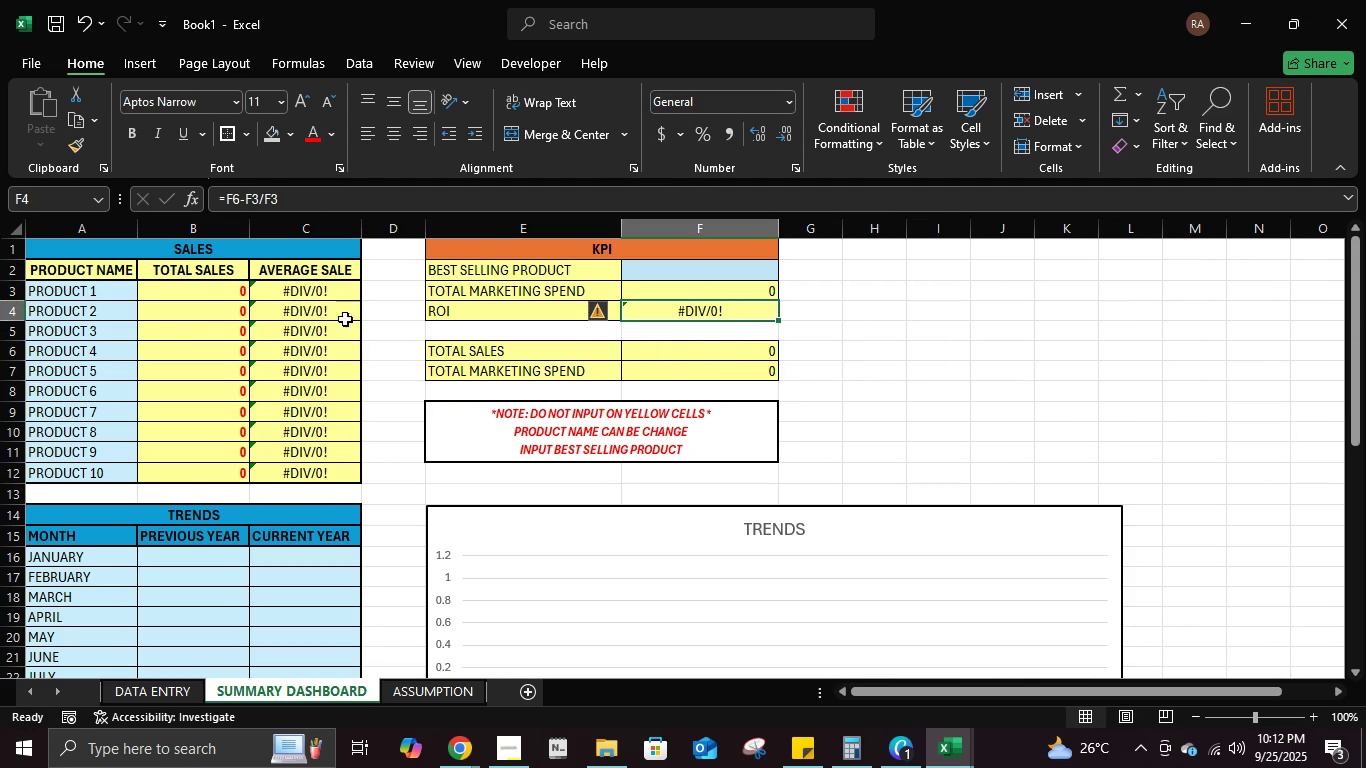 
left_click([339, 278])
 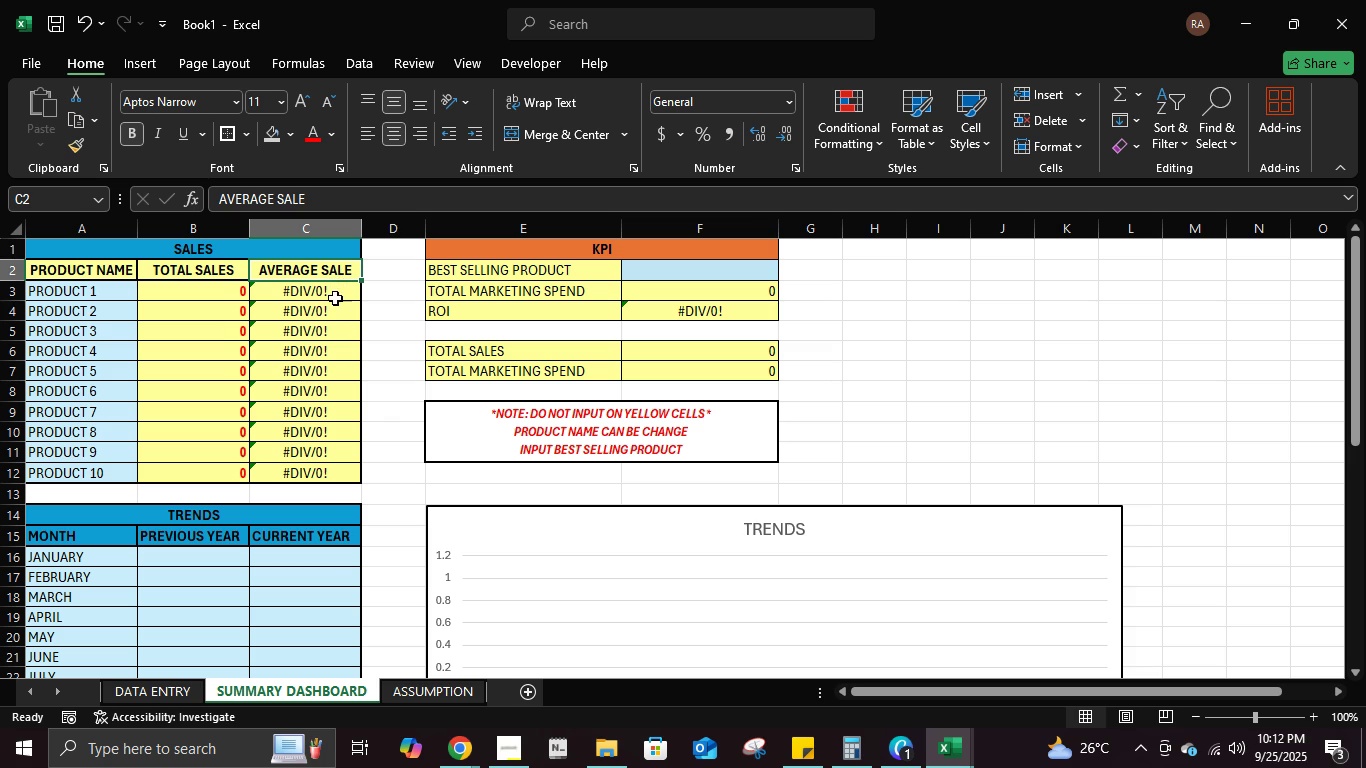 
left_click([335, 298])
 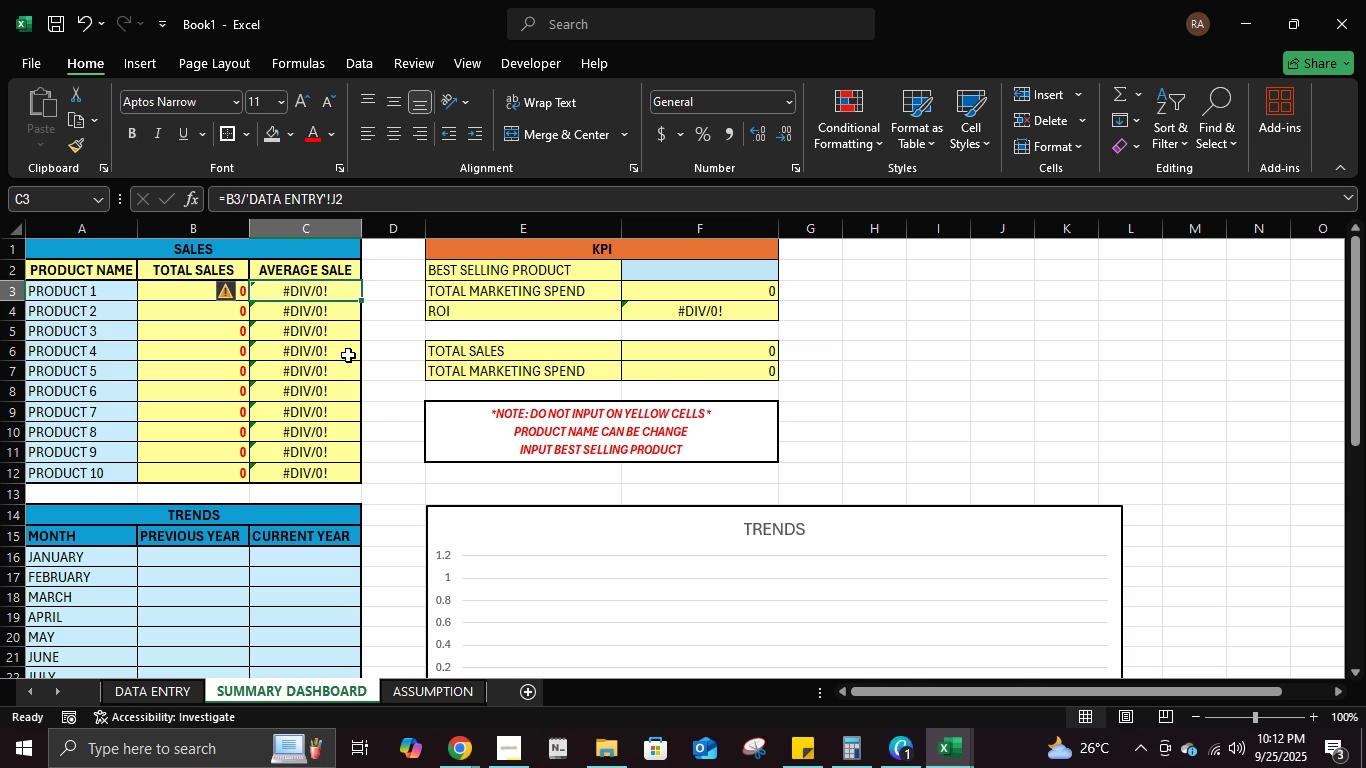 
scroll: coordinate [355, 358], scroll_direction: none, amount: 0.0
 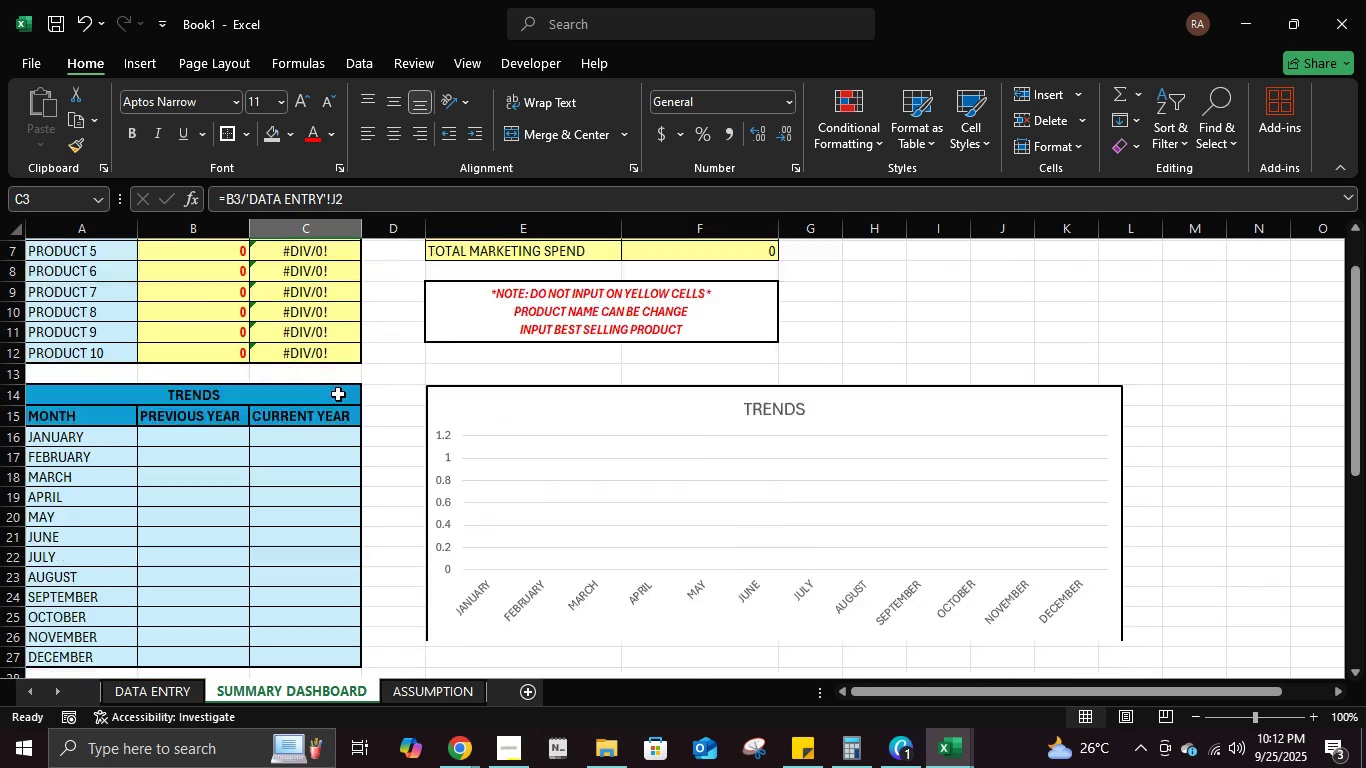 
scroll: coordinate [336, 395], scroll_direction: down, amount: 8.0
 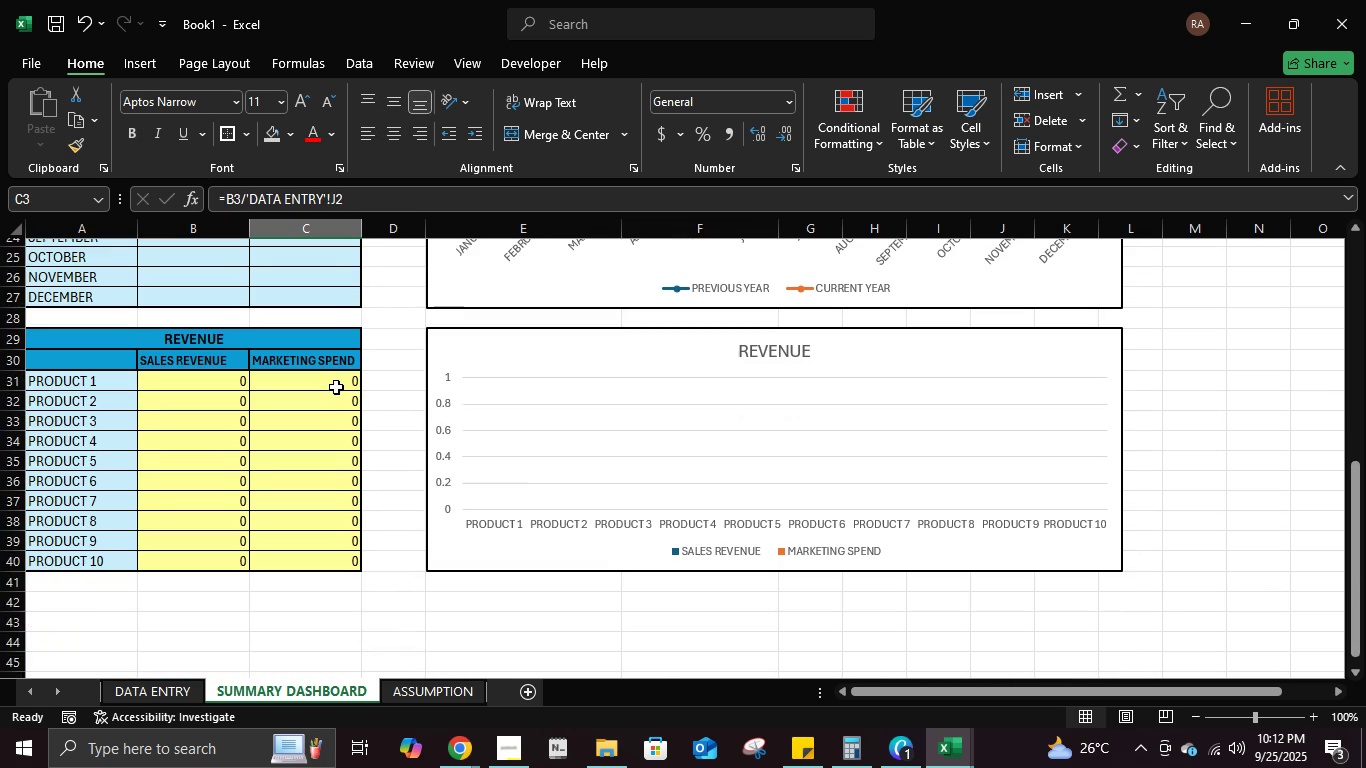 
left_click([336, 387])
 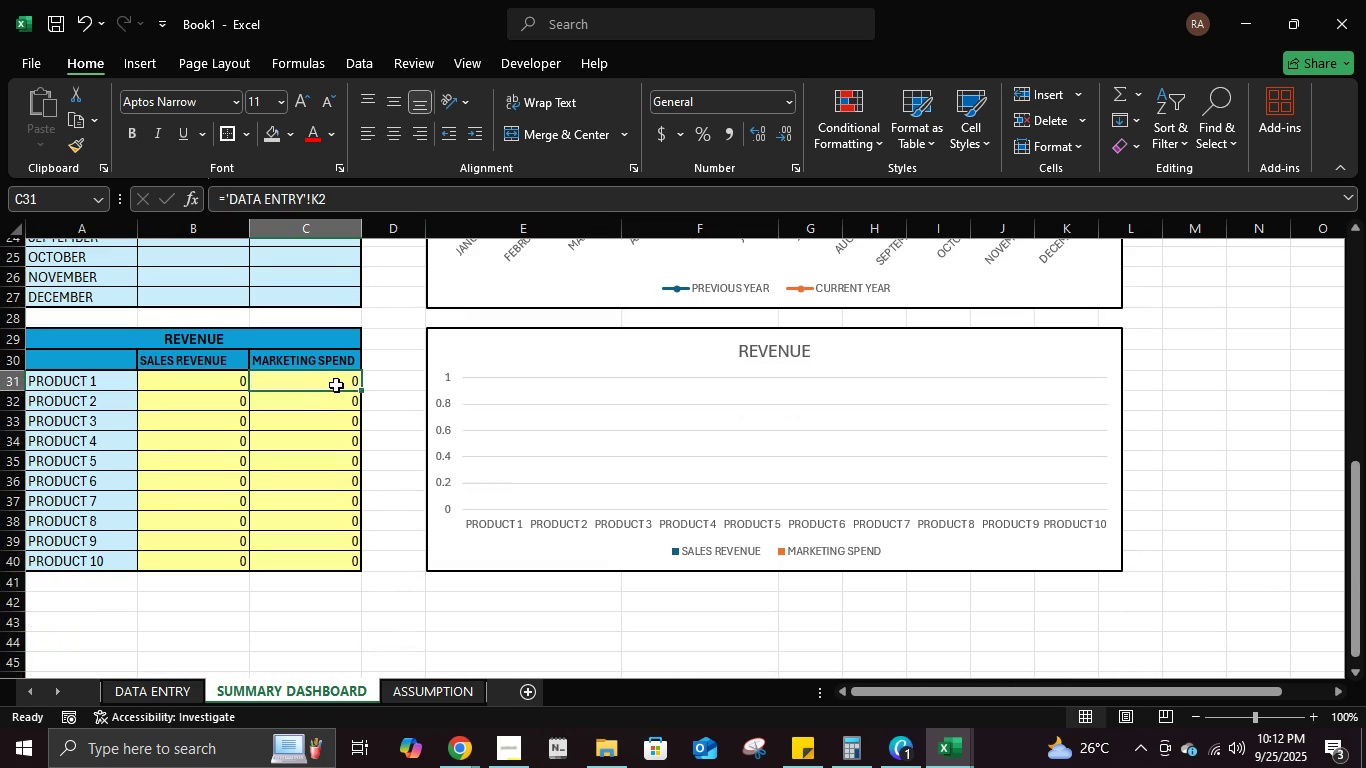 
scroll: coordinate [344, 383], scroll_direction: up, amount: 8.0
 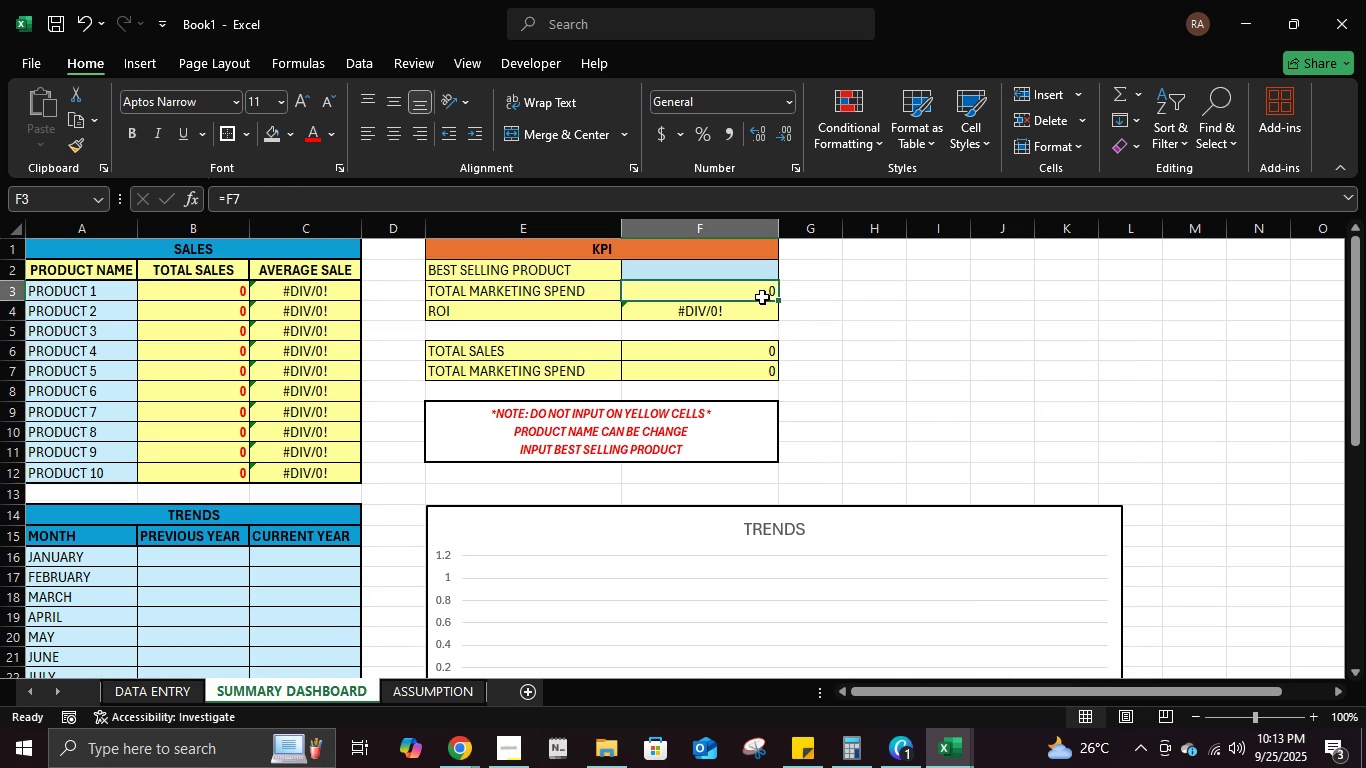 
scroll: coordinate [793, 346], scroll_direction: down, amount: 8.0
 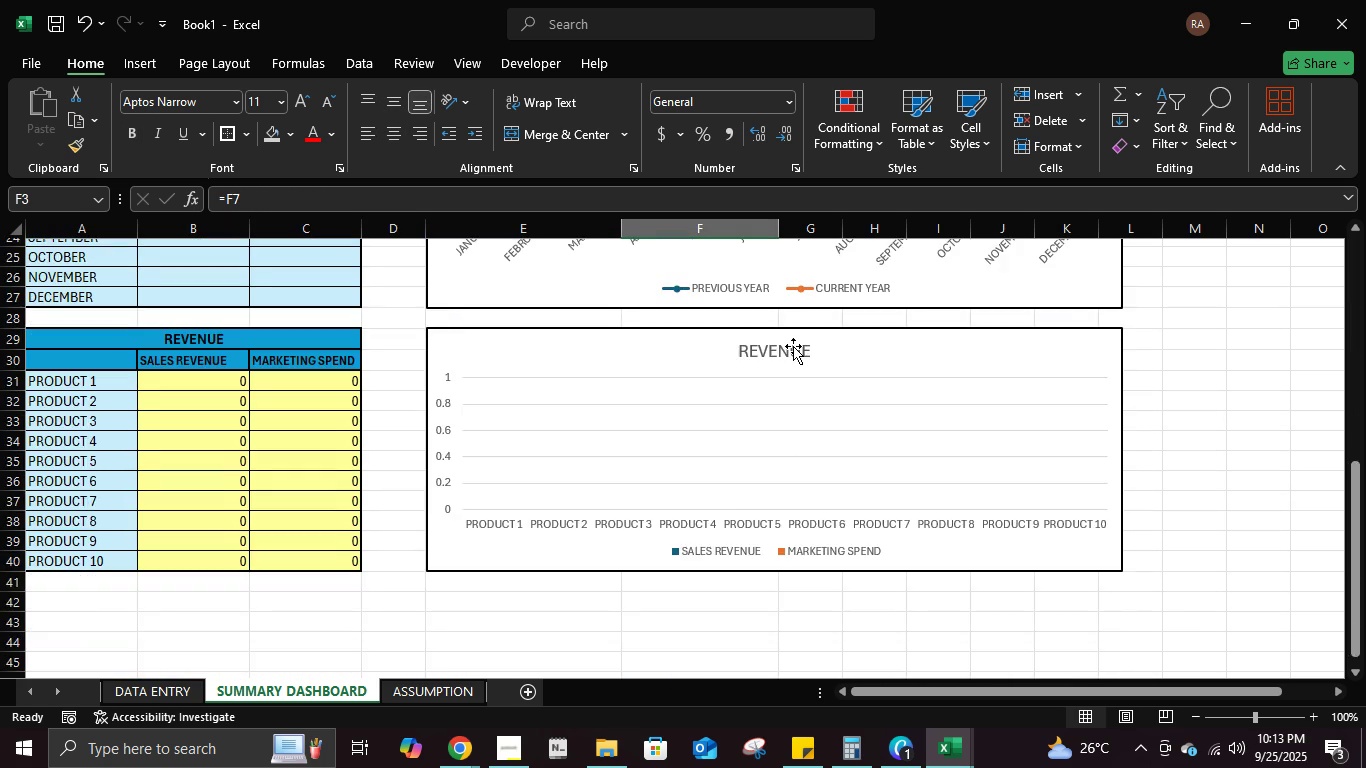 
scroll: coordinate [794, 341], scroll_direction: up, amount: 11.0
 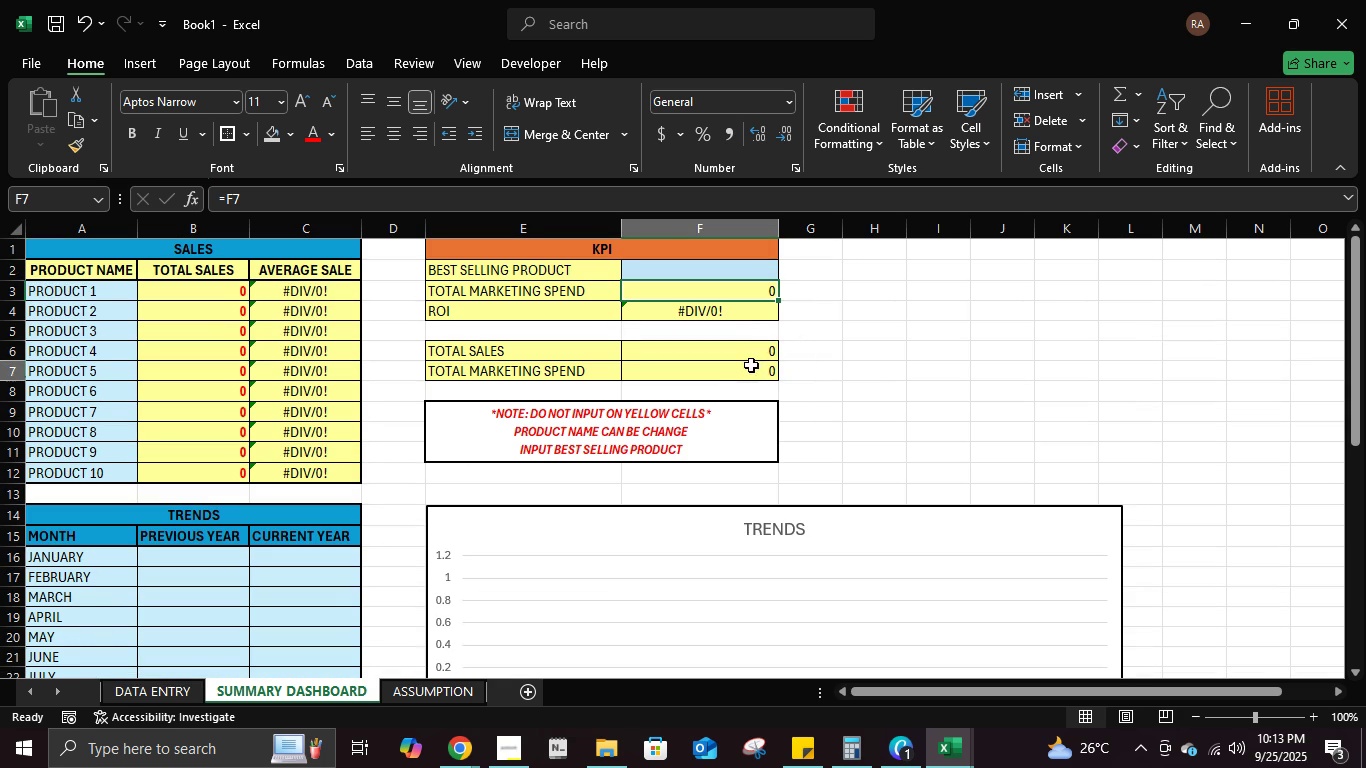 
left_click([751, 365])
 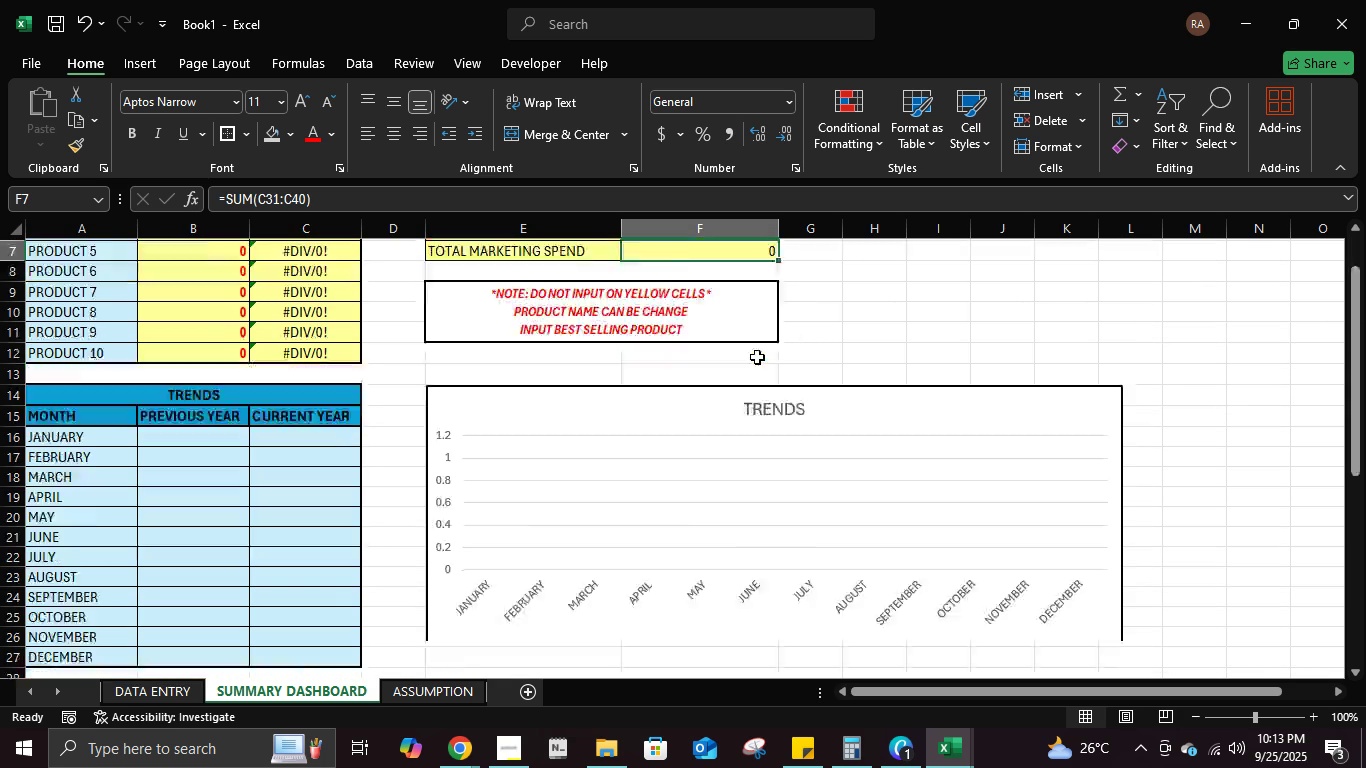 
scroll: coordinate [757, 357], scroll_direction: down, amount: 4.0
 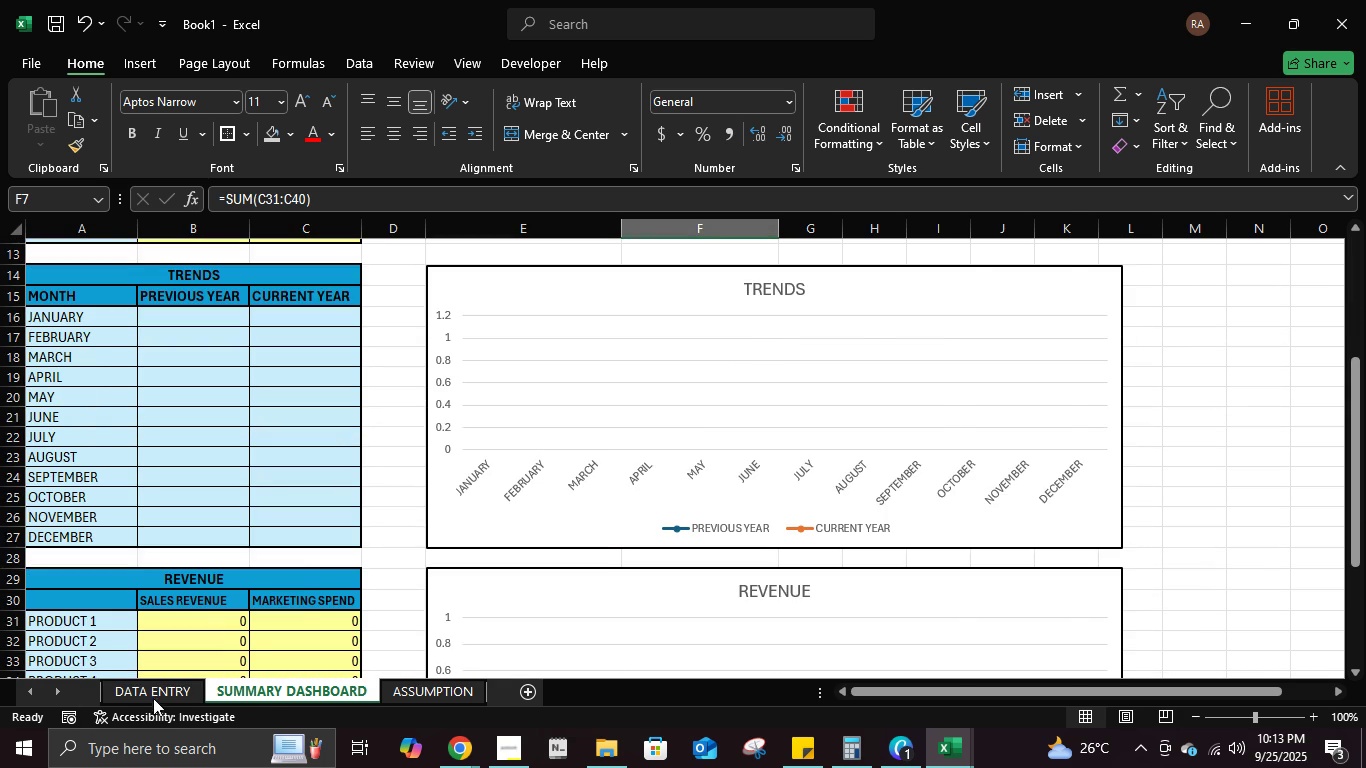 
left_click([153, 694])
 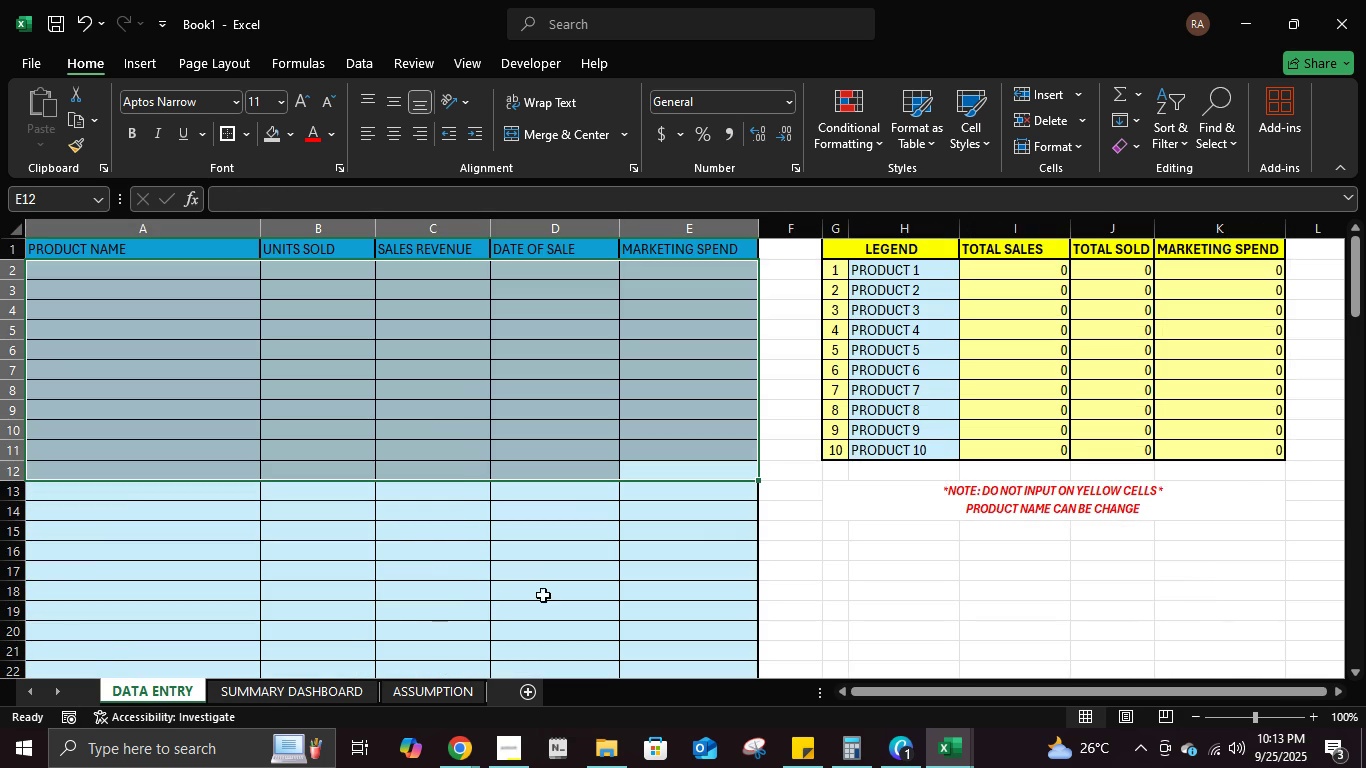 
scroll: coordinate [563, 584], scroll_direction: up, amount: 3.0
 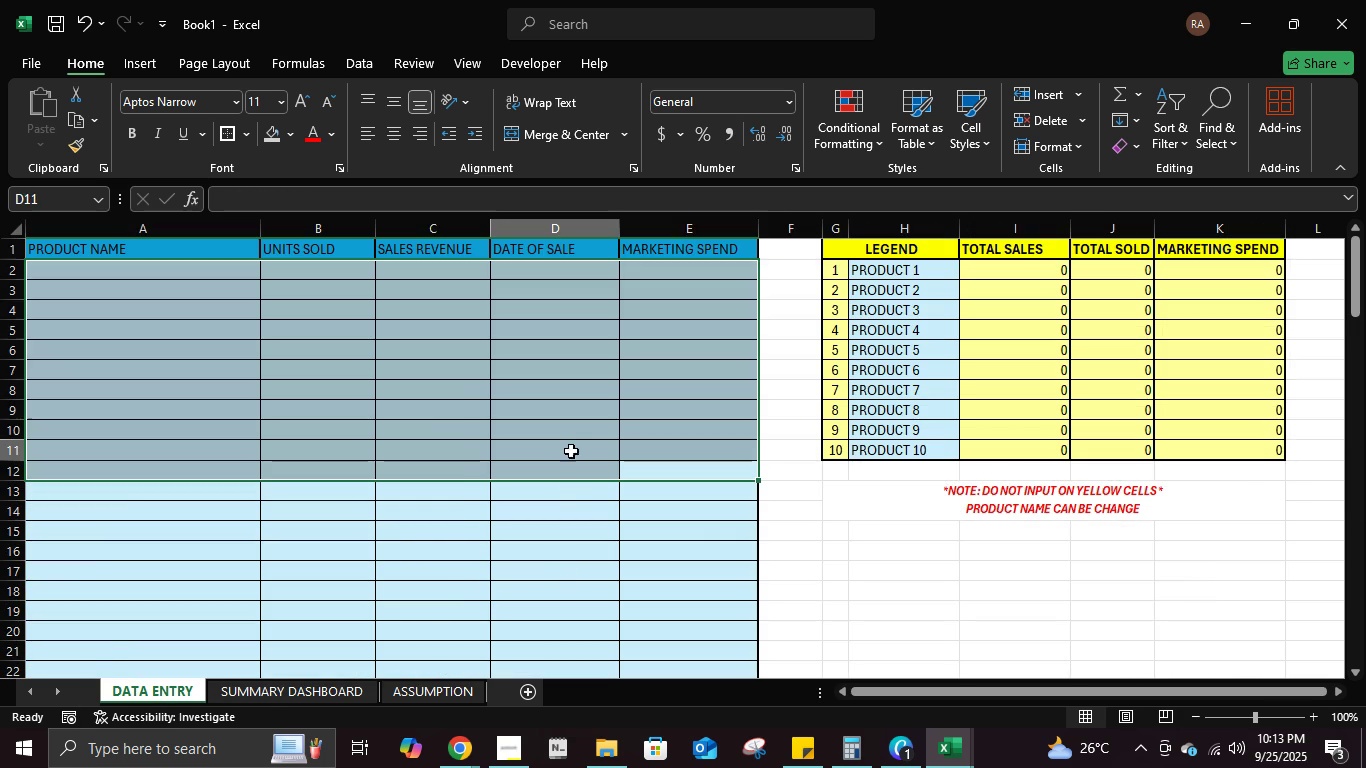 
left_click([571, 451])
 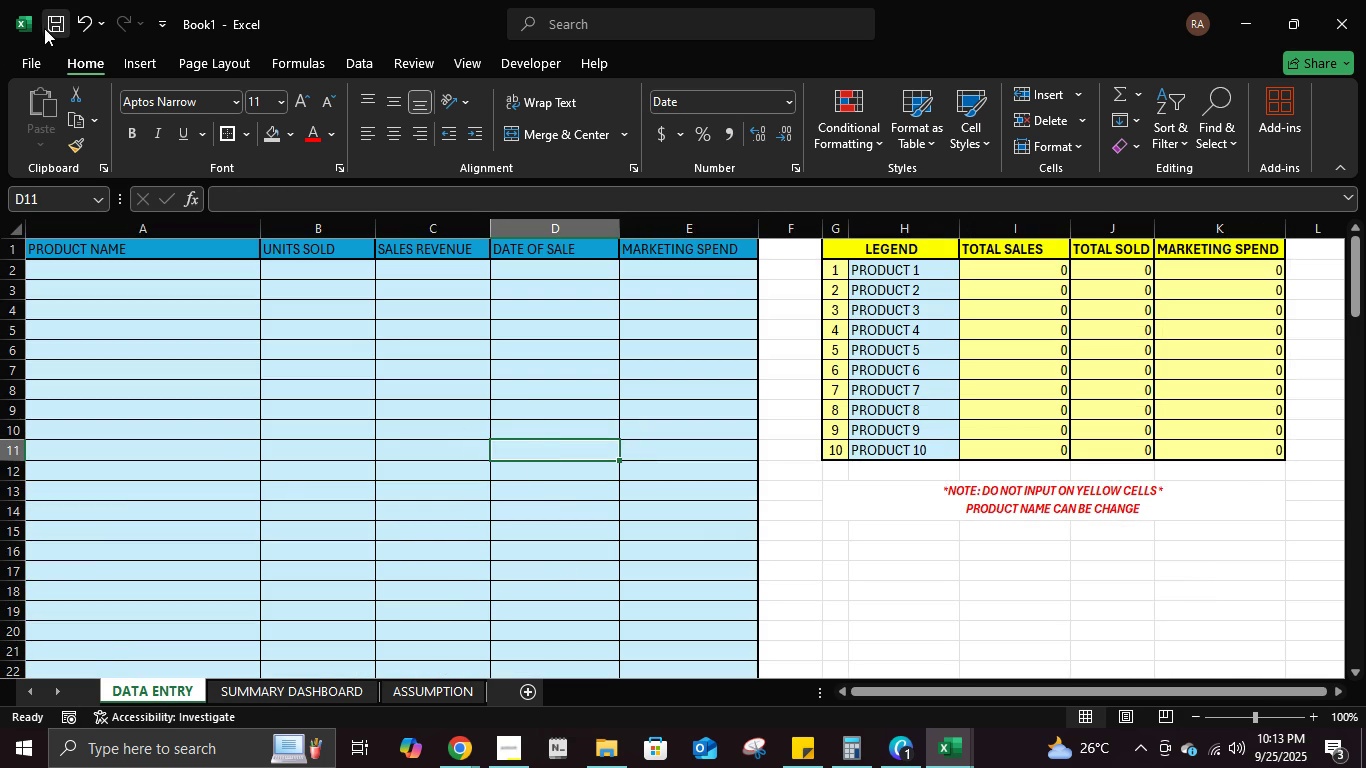 
left_click([50, 25])
 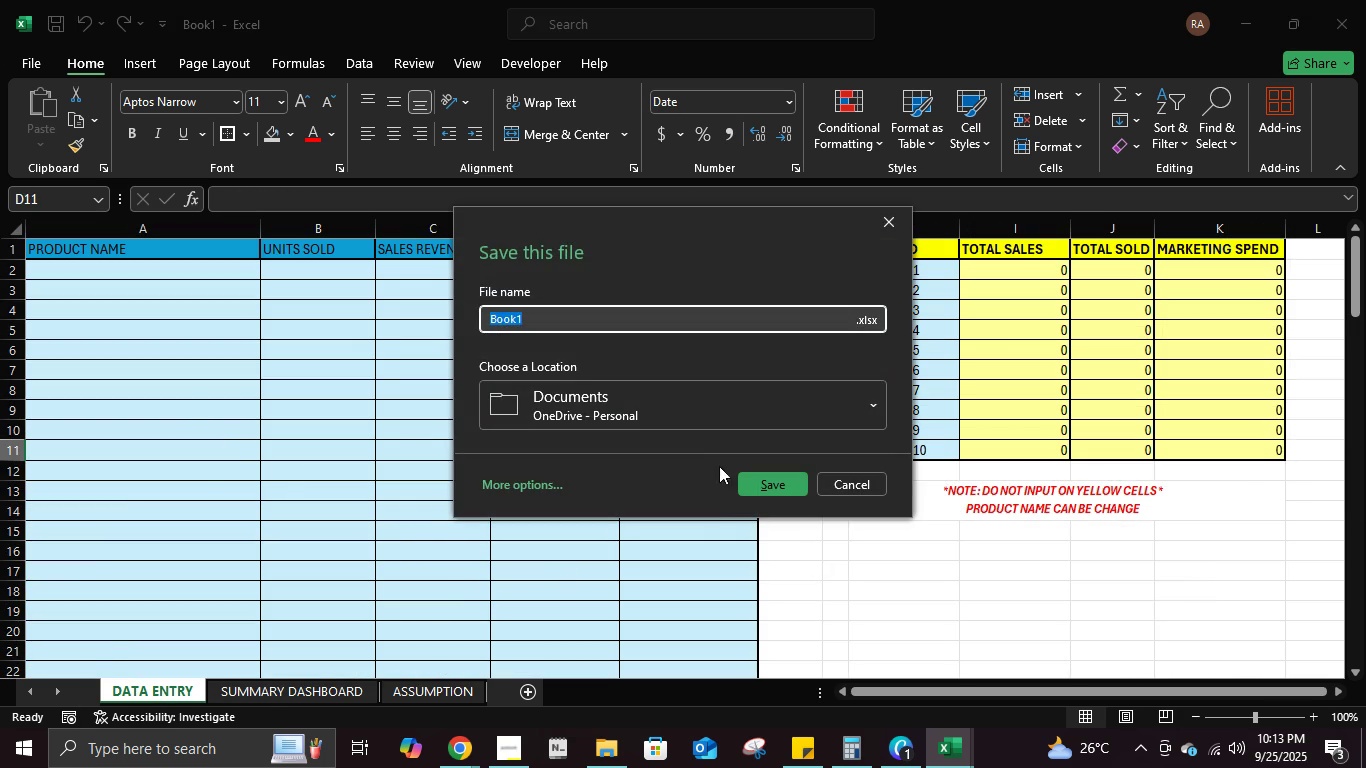 
left_click([726, 409])
 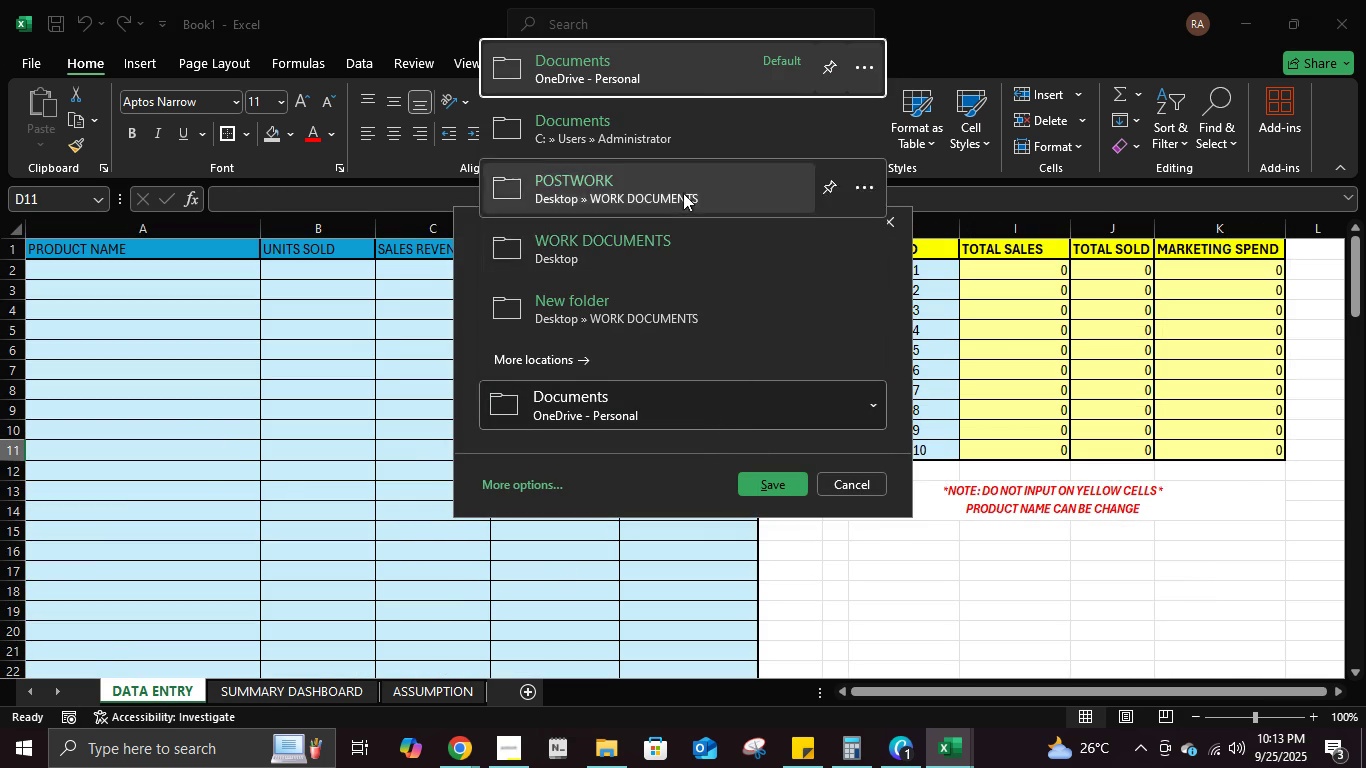 
left_click([683, 193])
 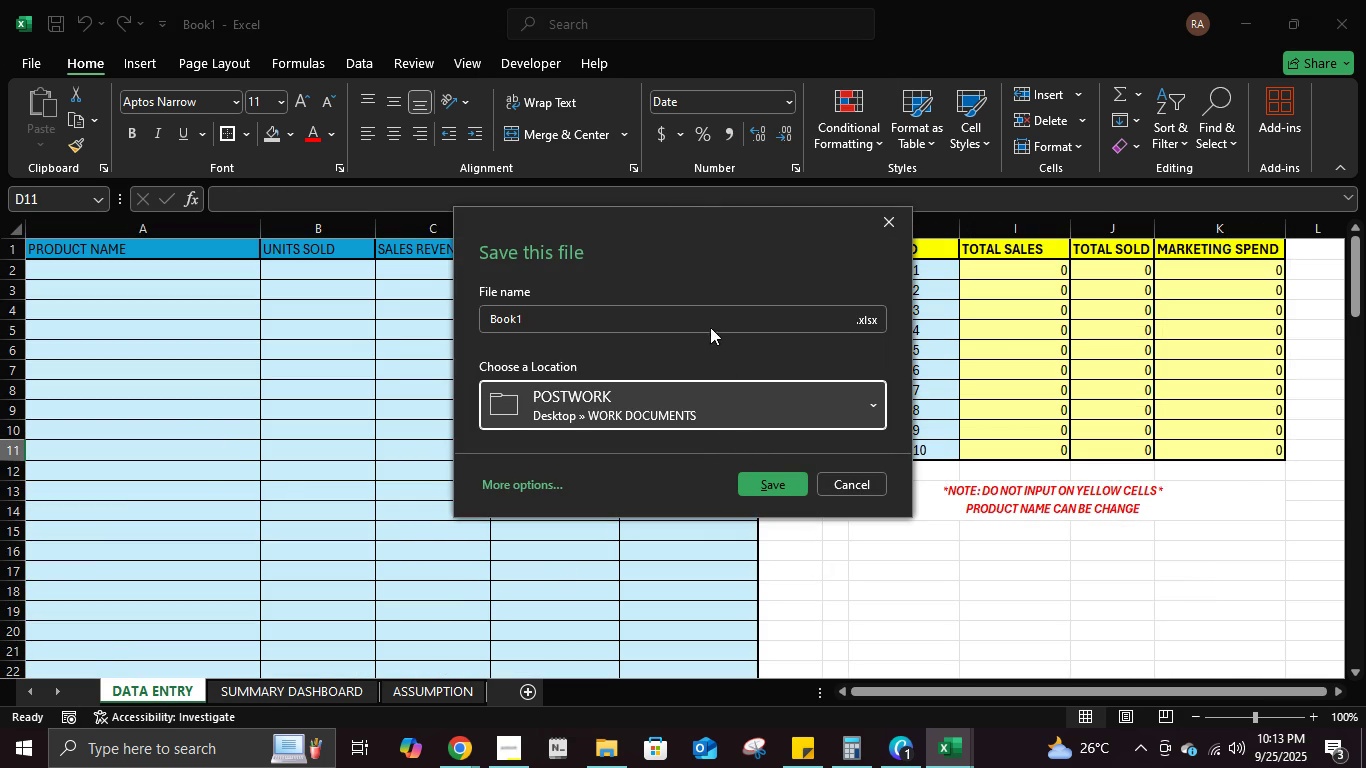 
left_click([711, 323])